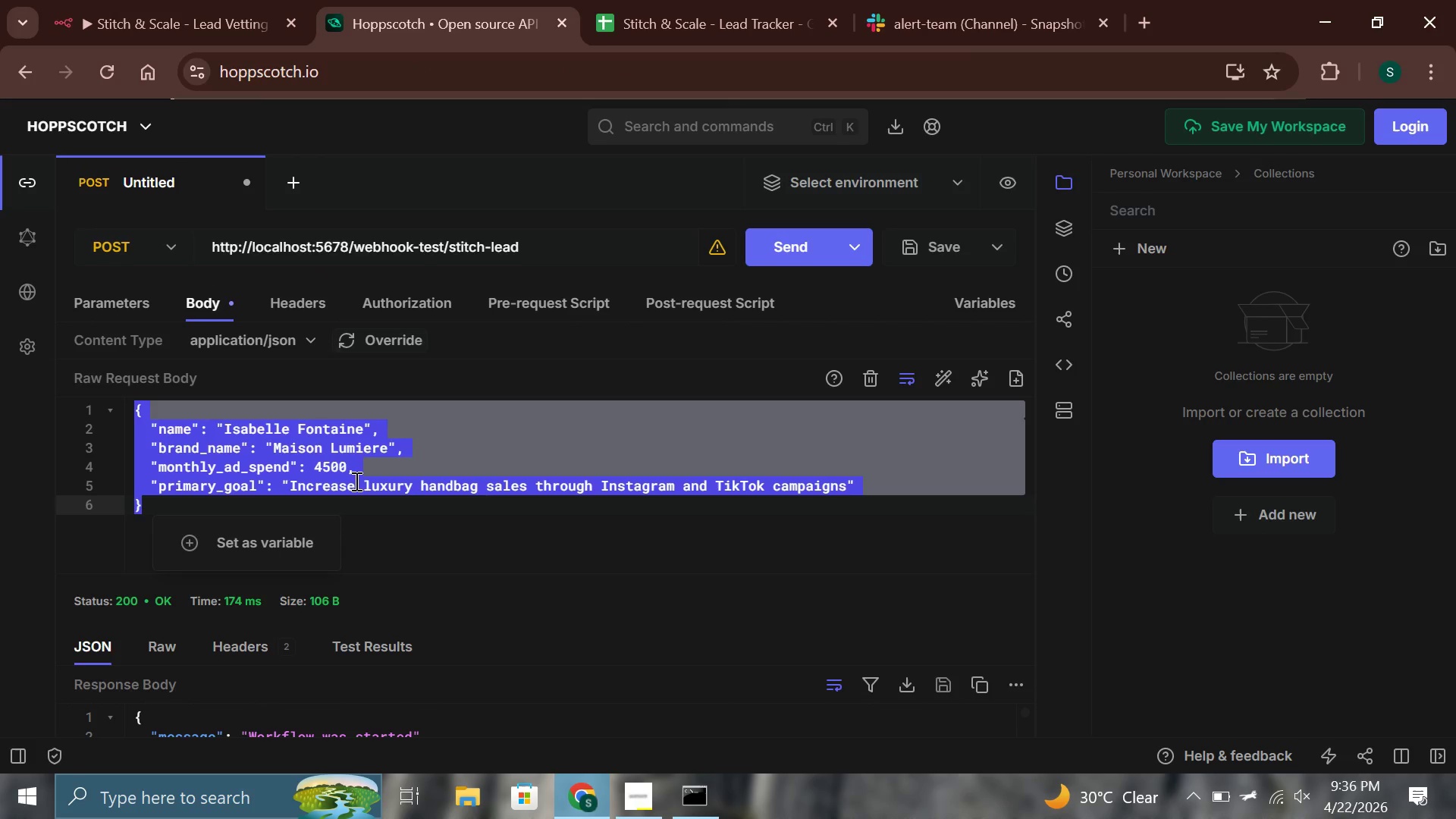 
key(Backspace)
 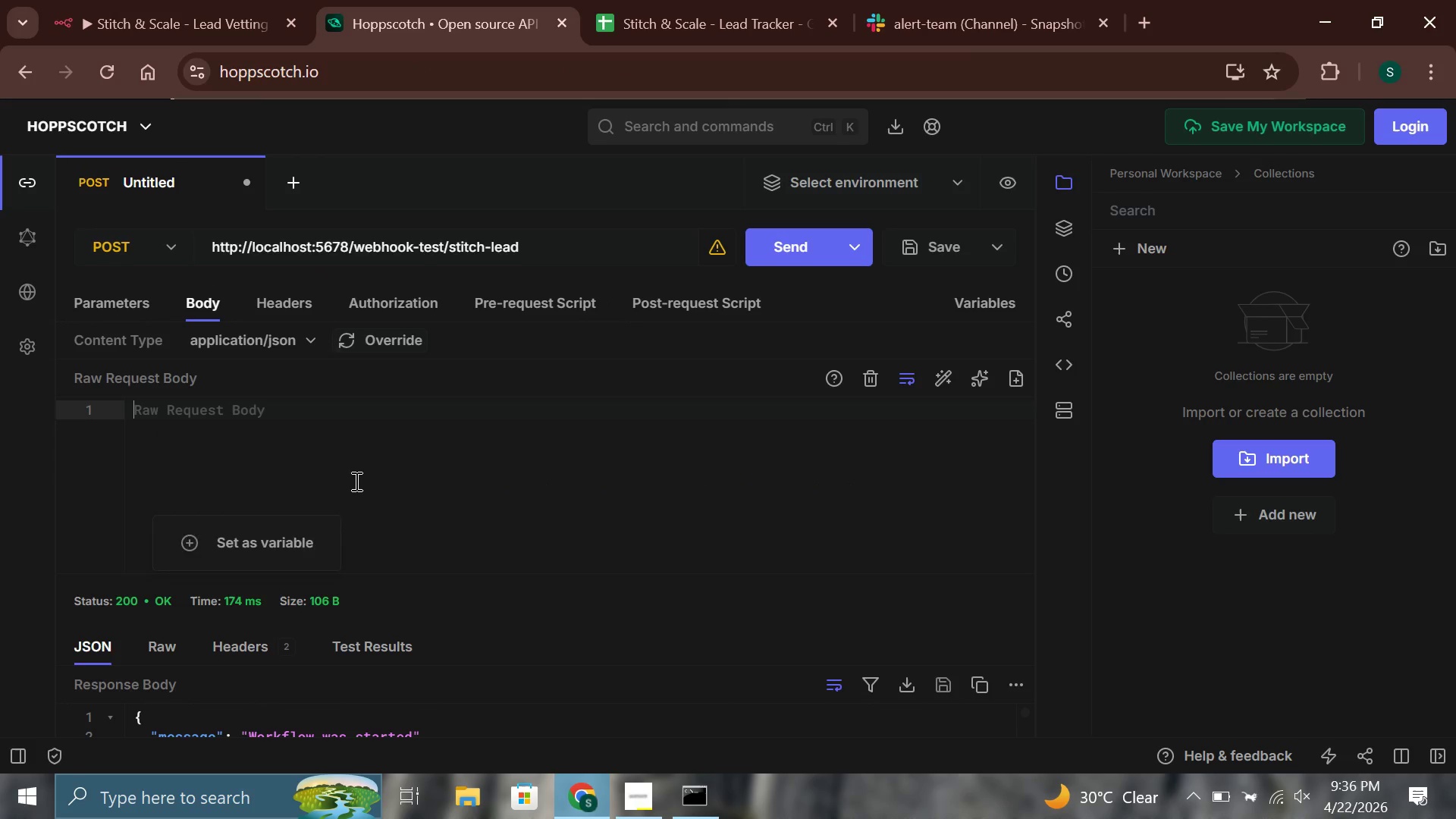 
key(Shift+BracketLeft)
 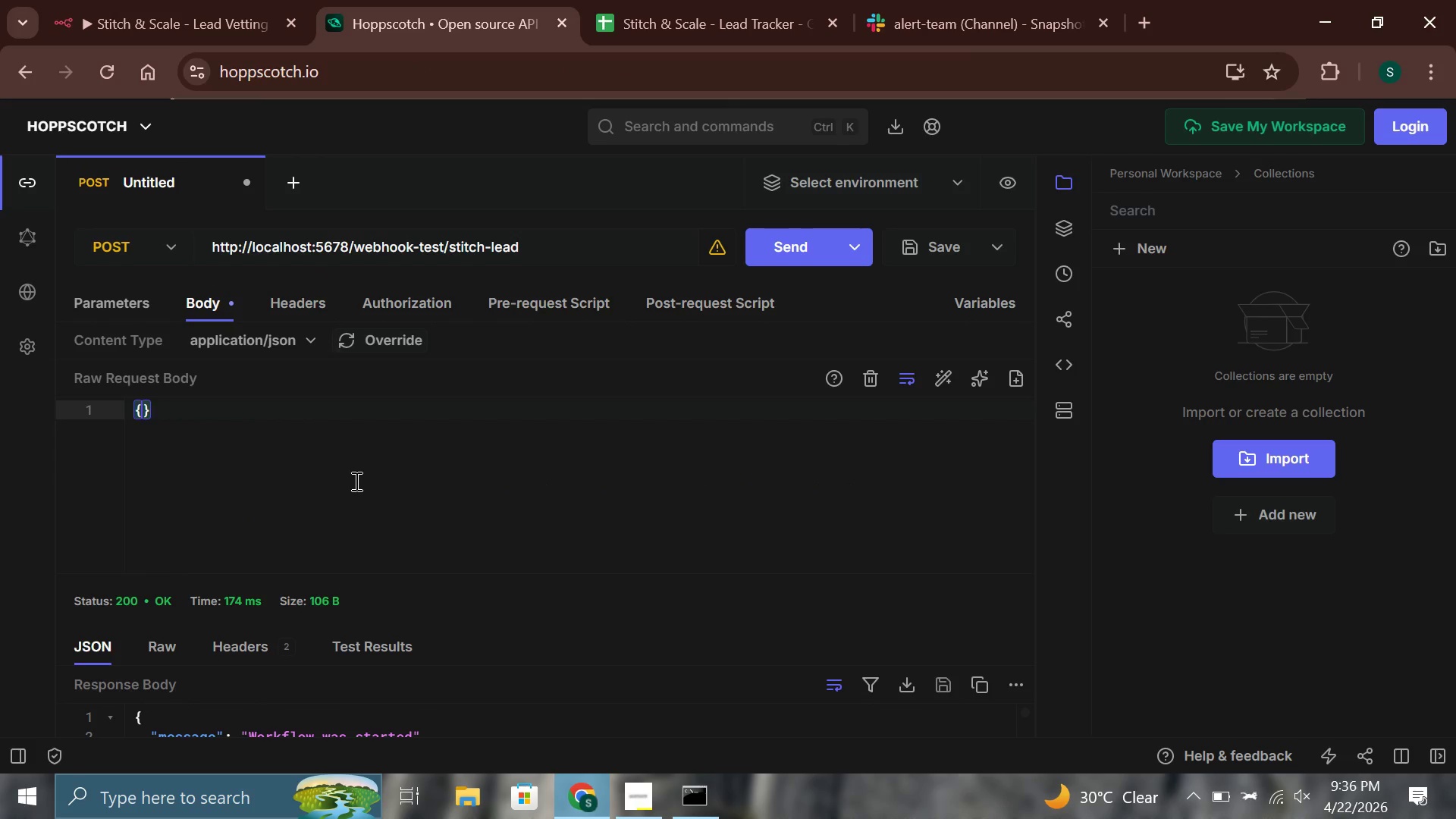 
key(Enter)
 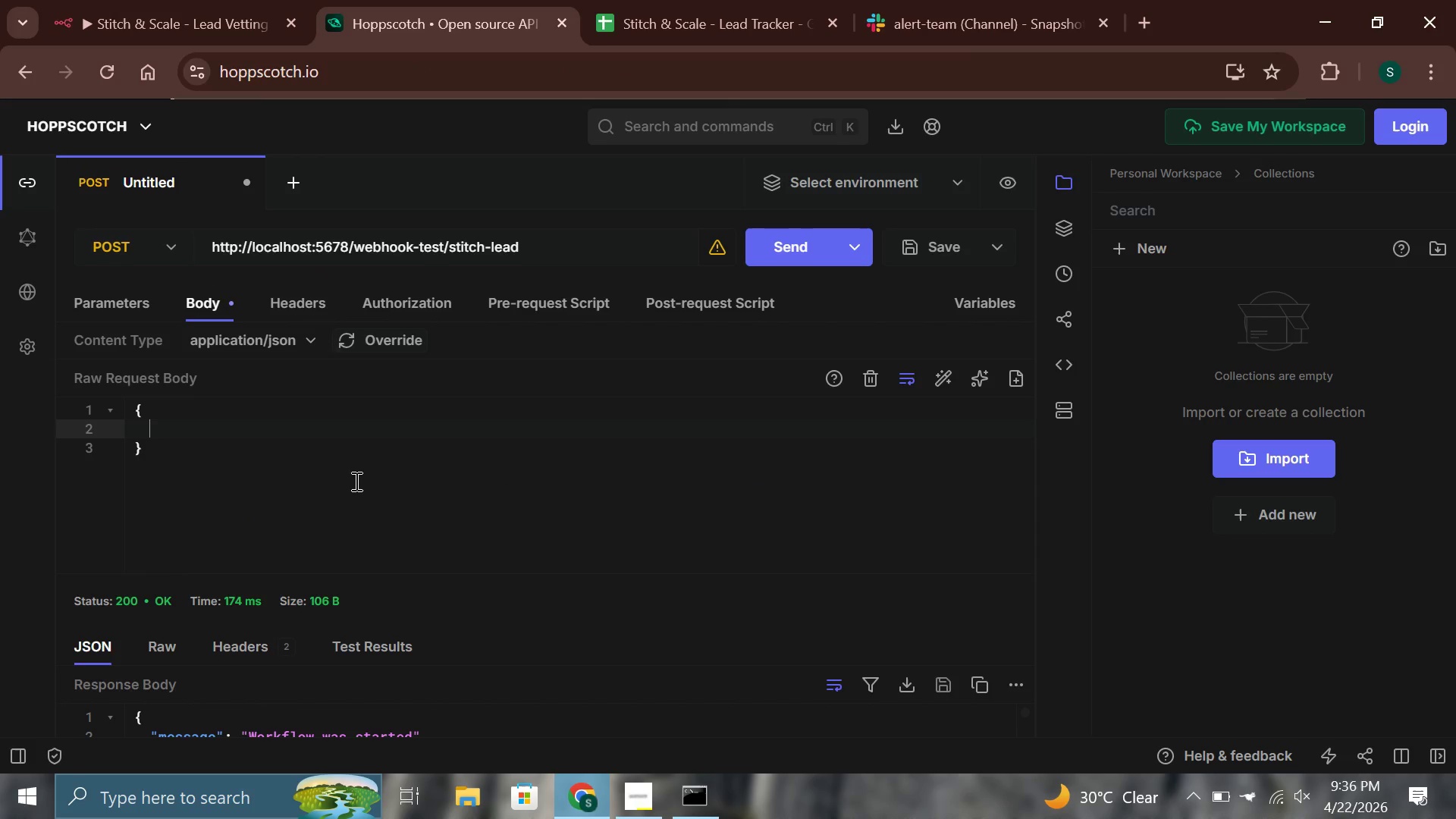 
type("name)
 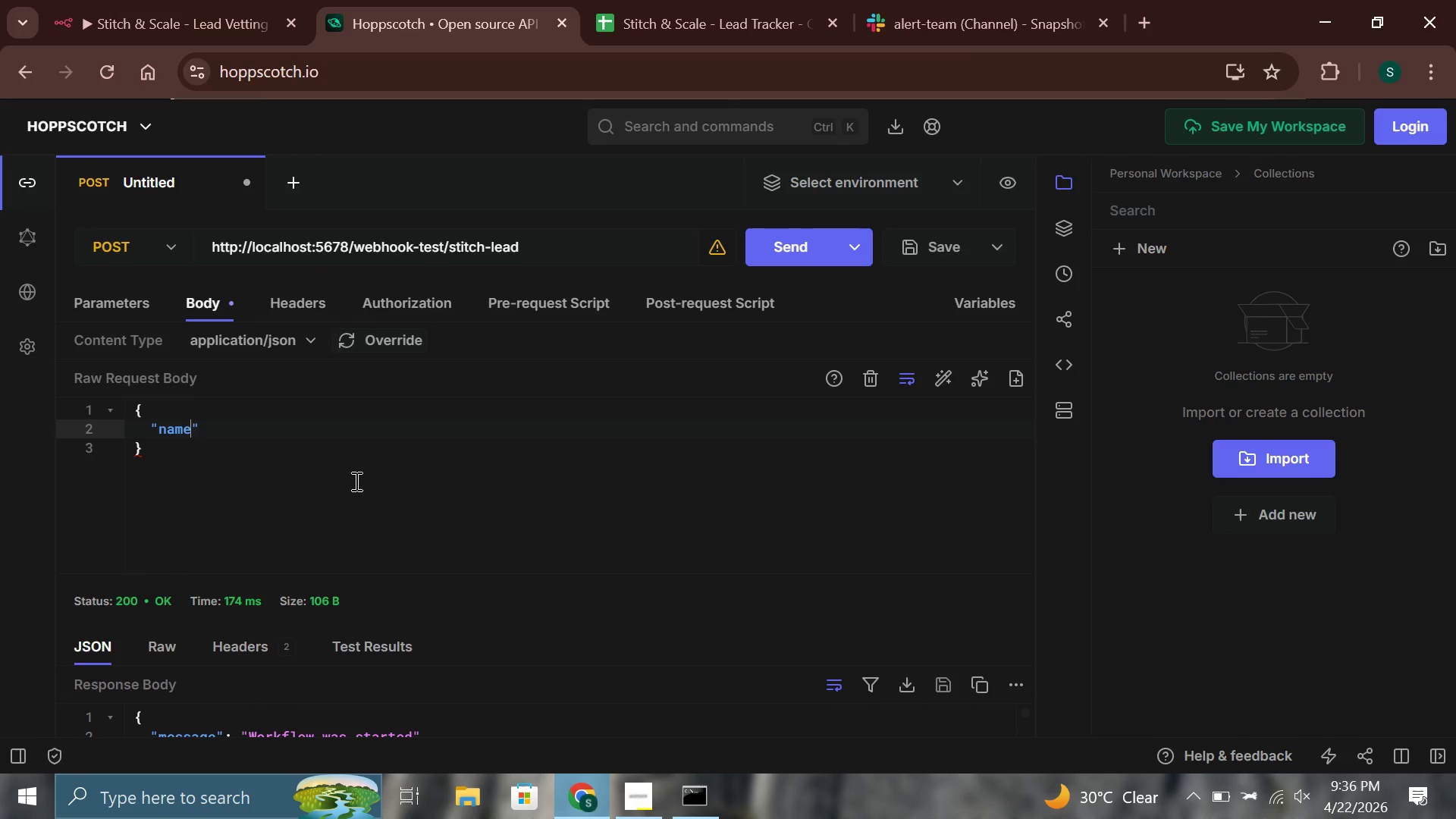 
key(ArrowRight)
 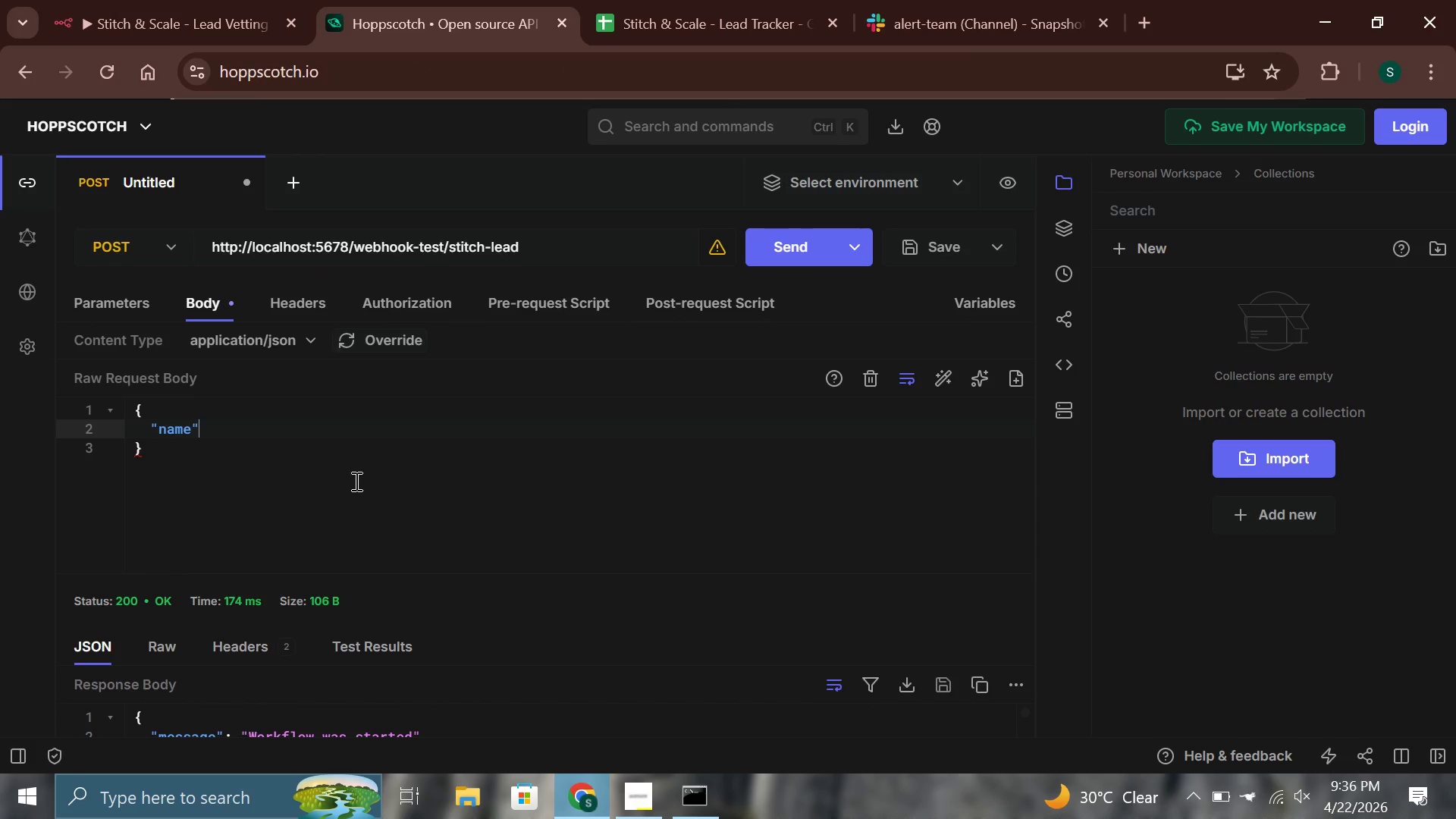 
type(: "Jake Peters)
 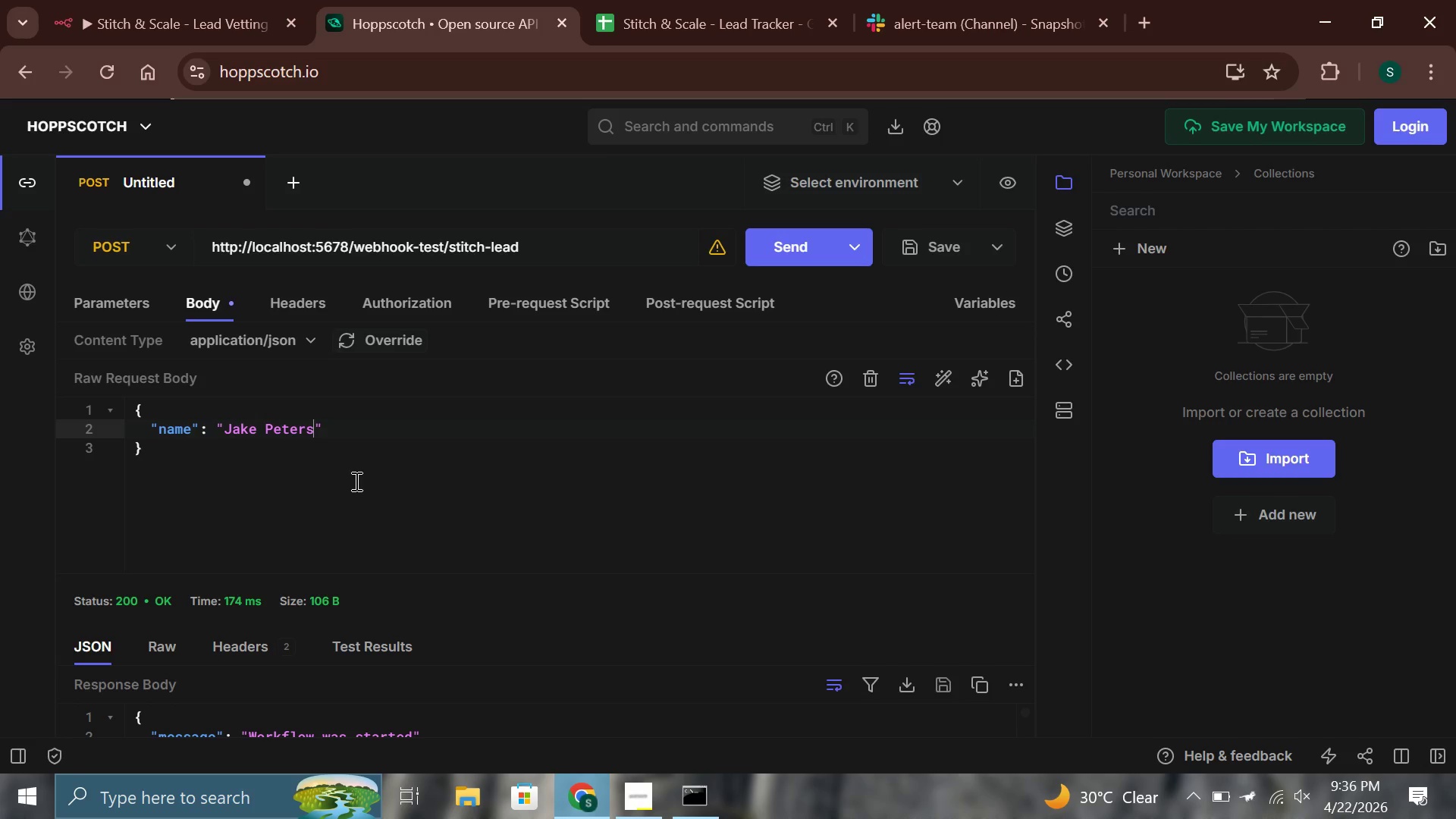 
key(ArrowRight)
 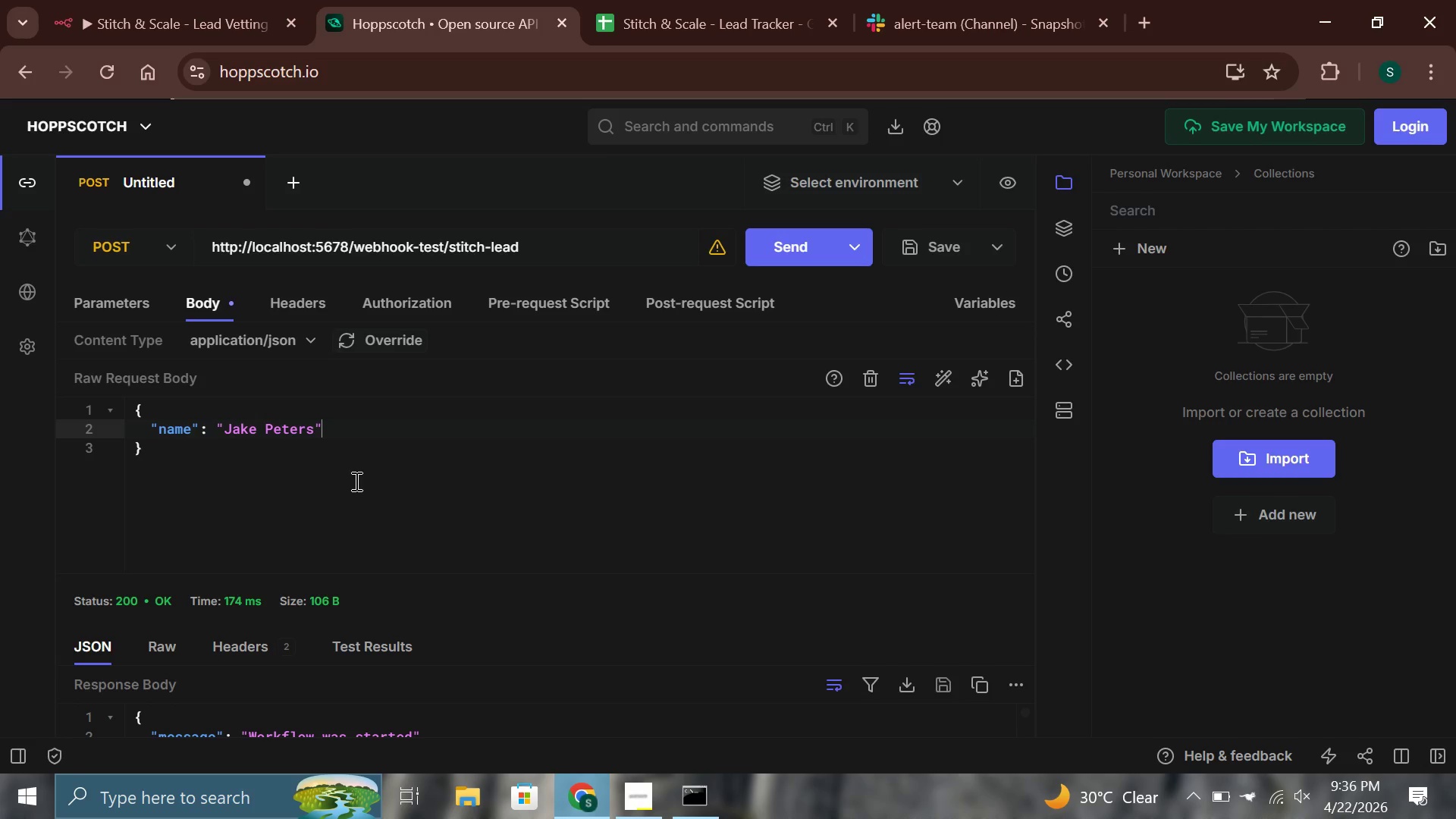 
key(Comma)
 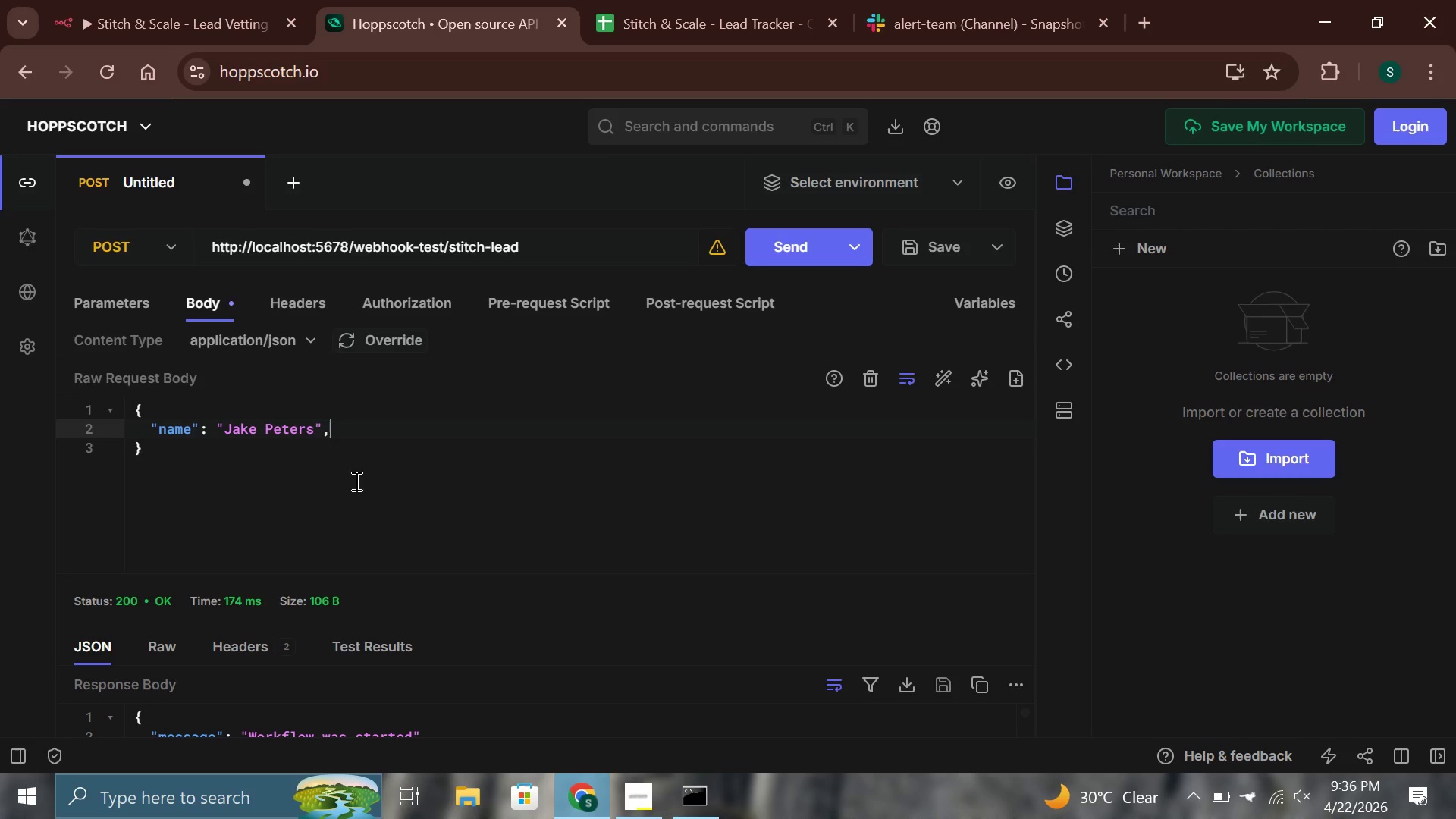 
key(Enter)
 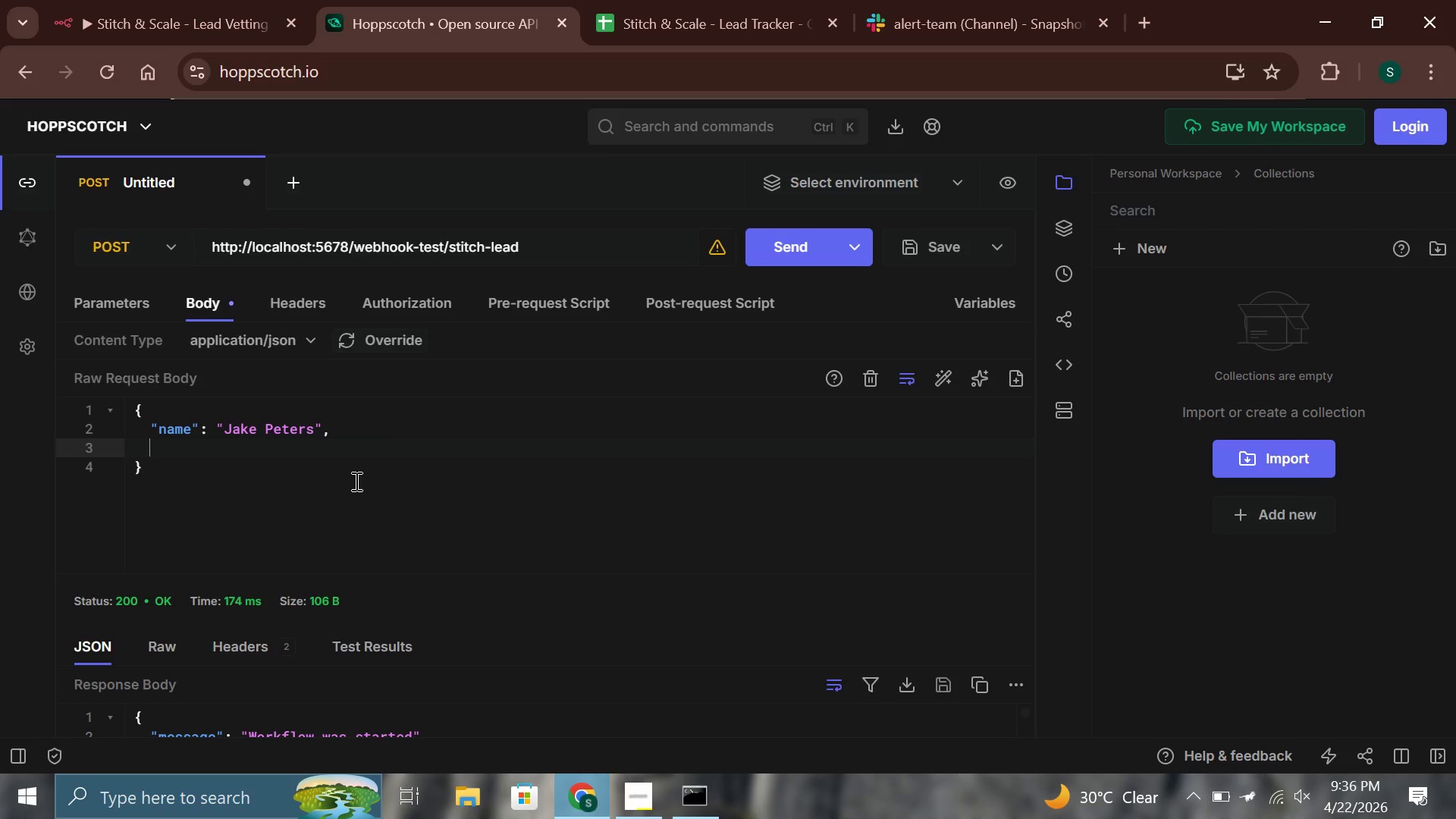 
type("brand_name)
 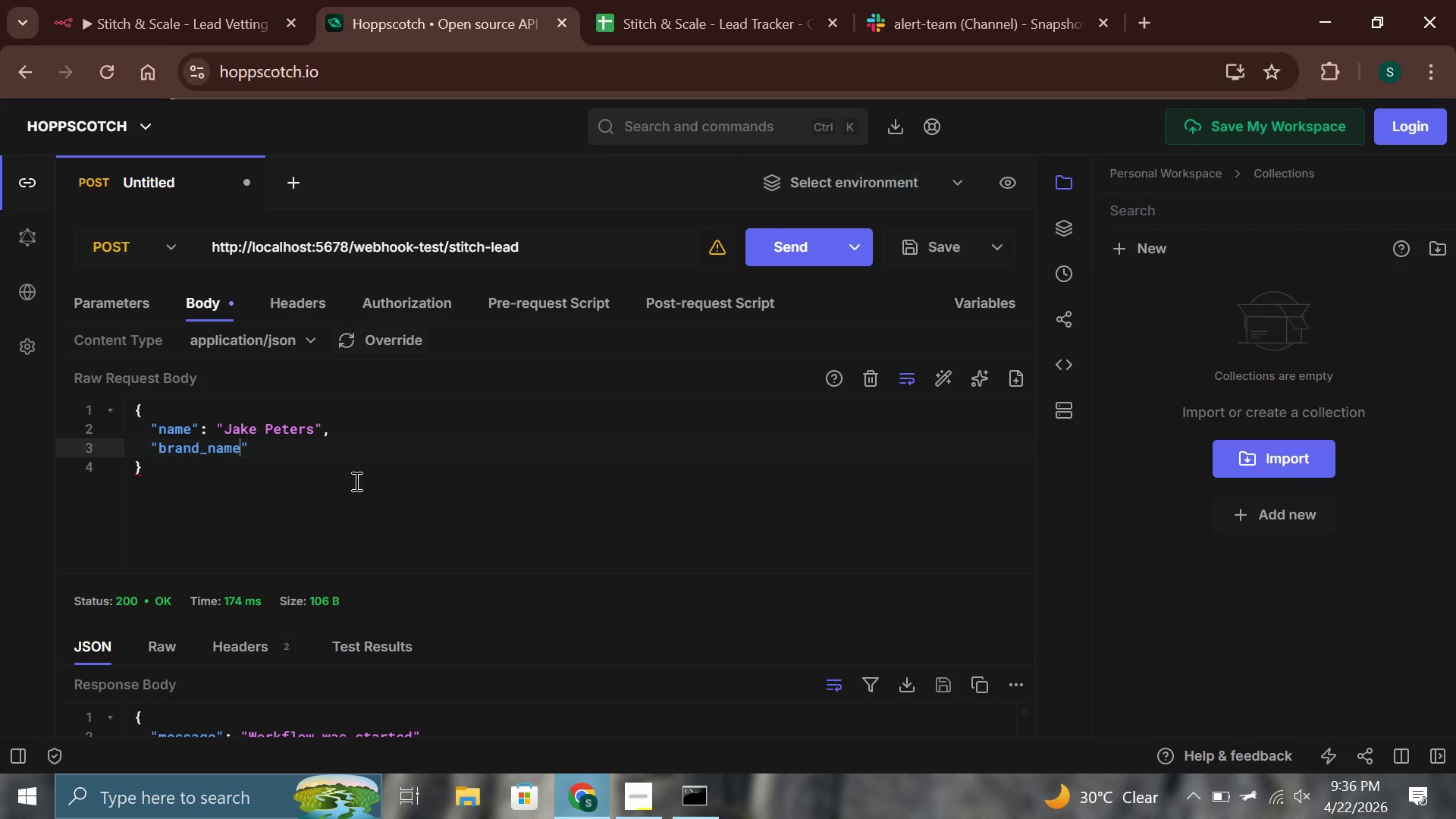 
key(ArrowDown)
 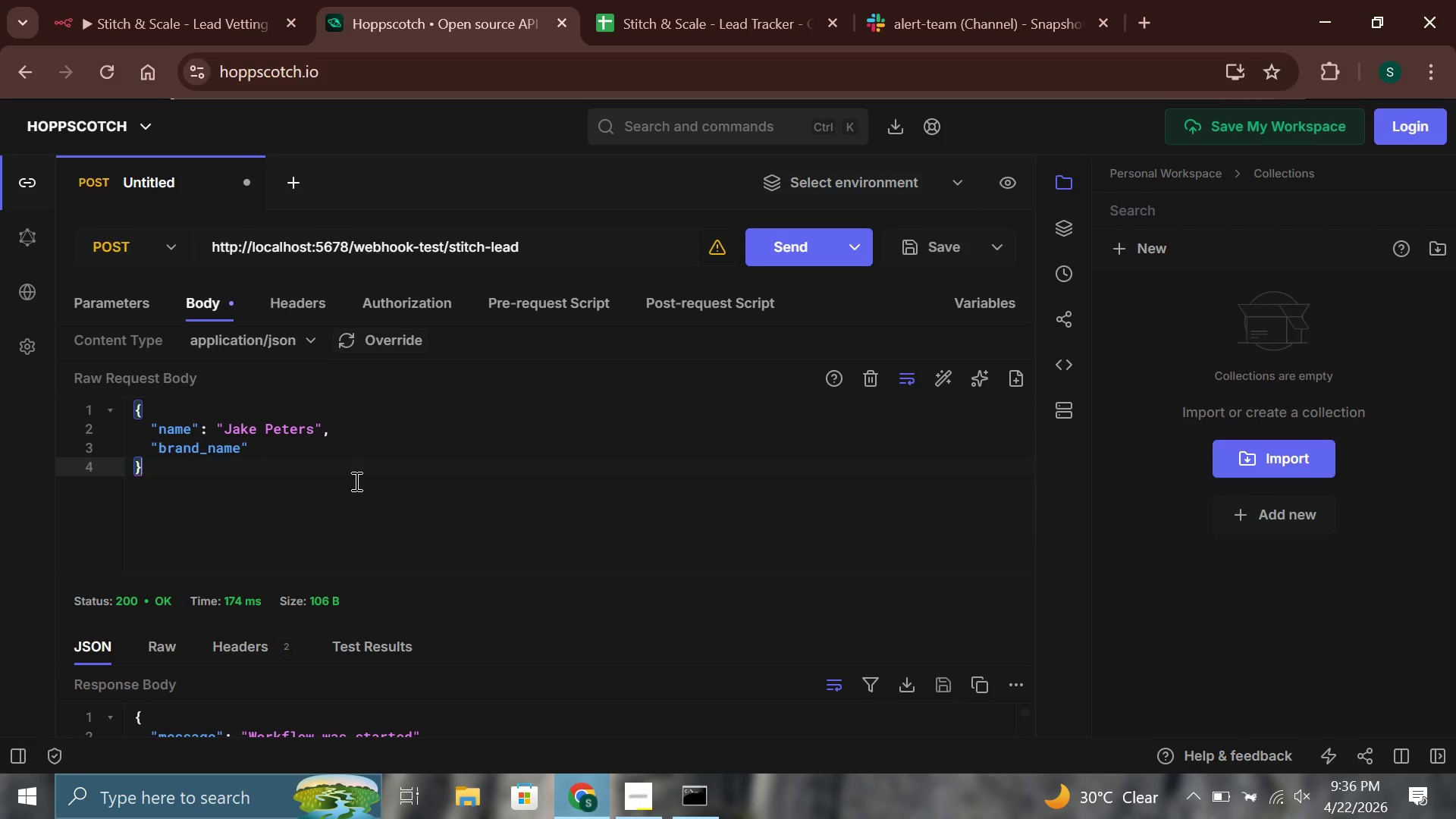 
key(ArrowRight)
 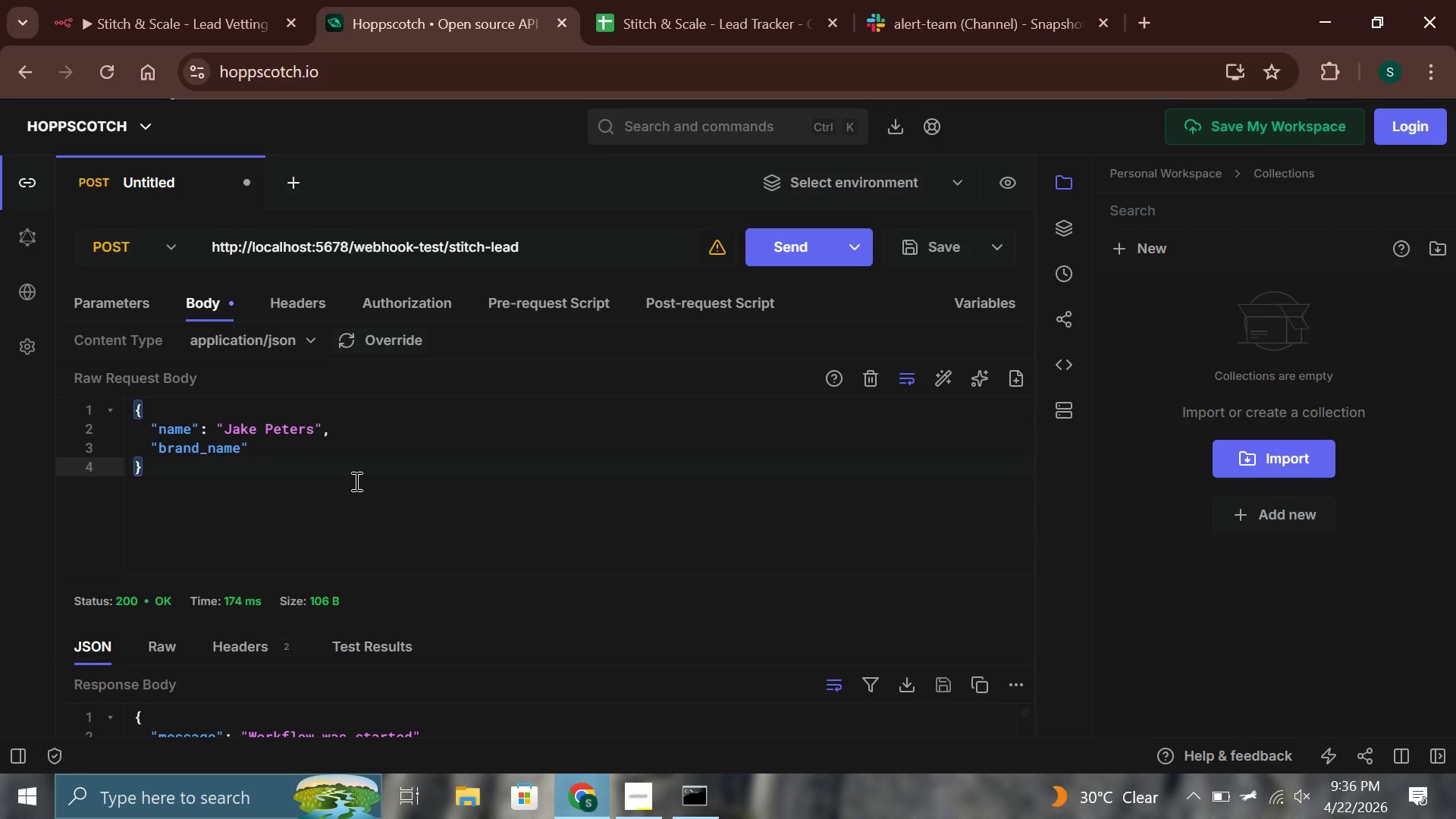 
key(PageUp)
 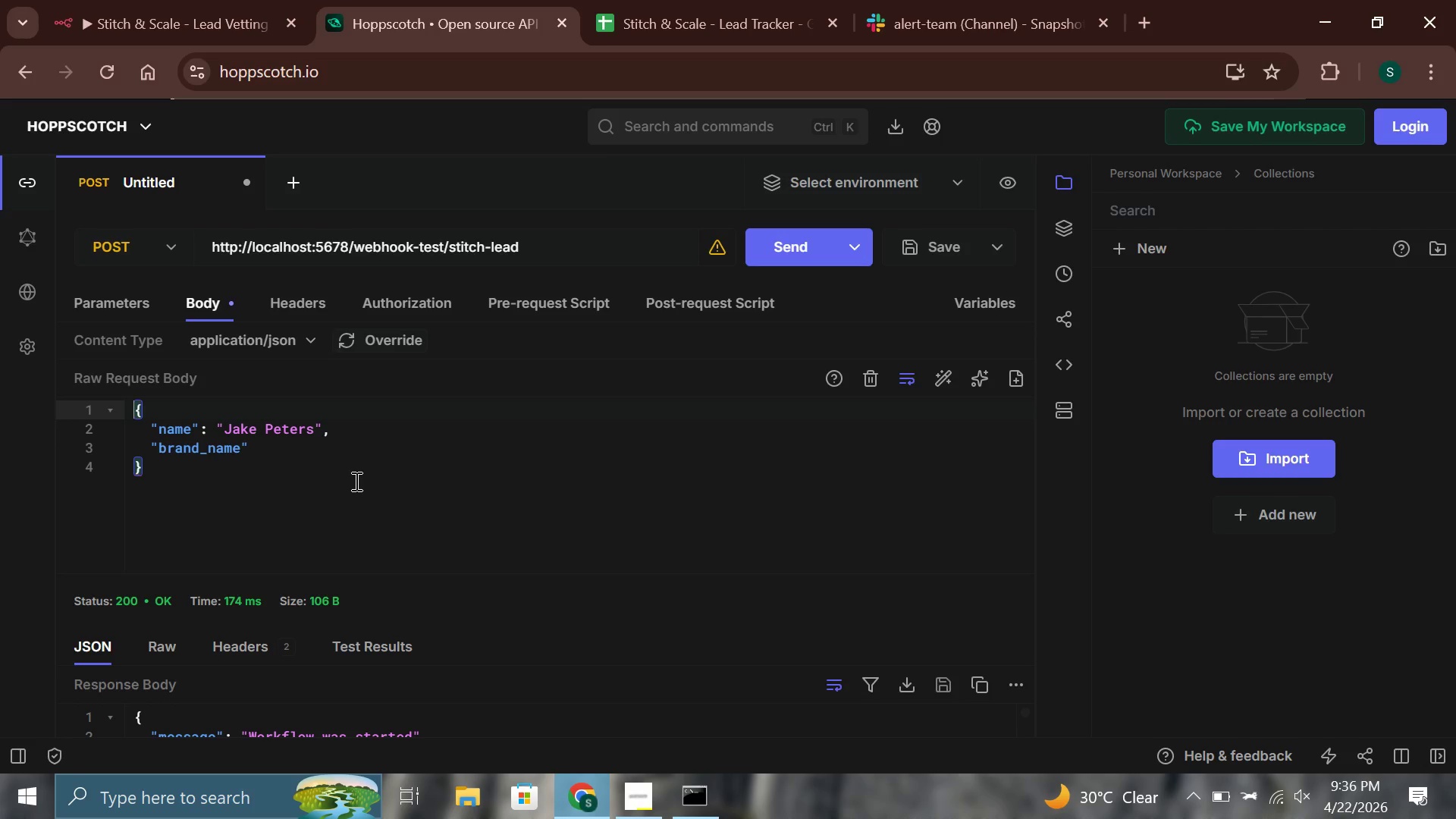 
key(ArrowRight)
 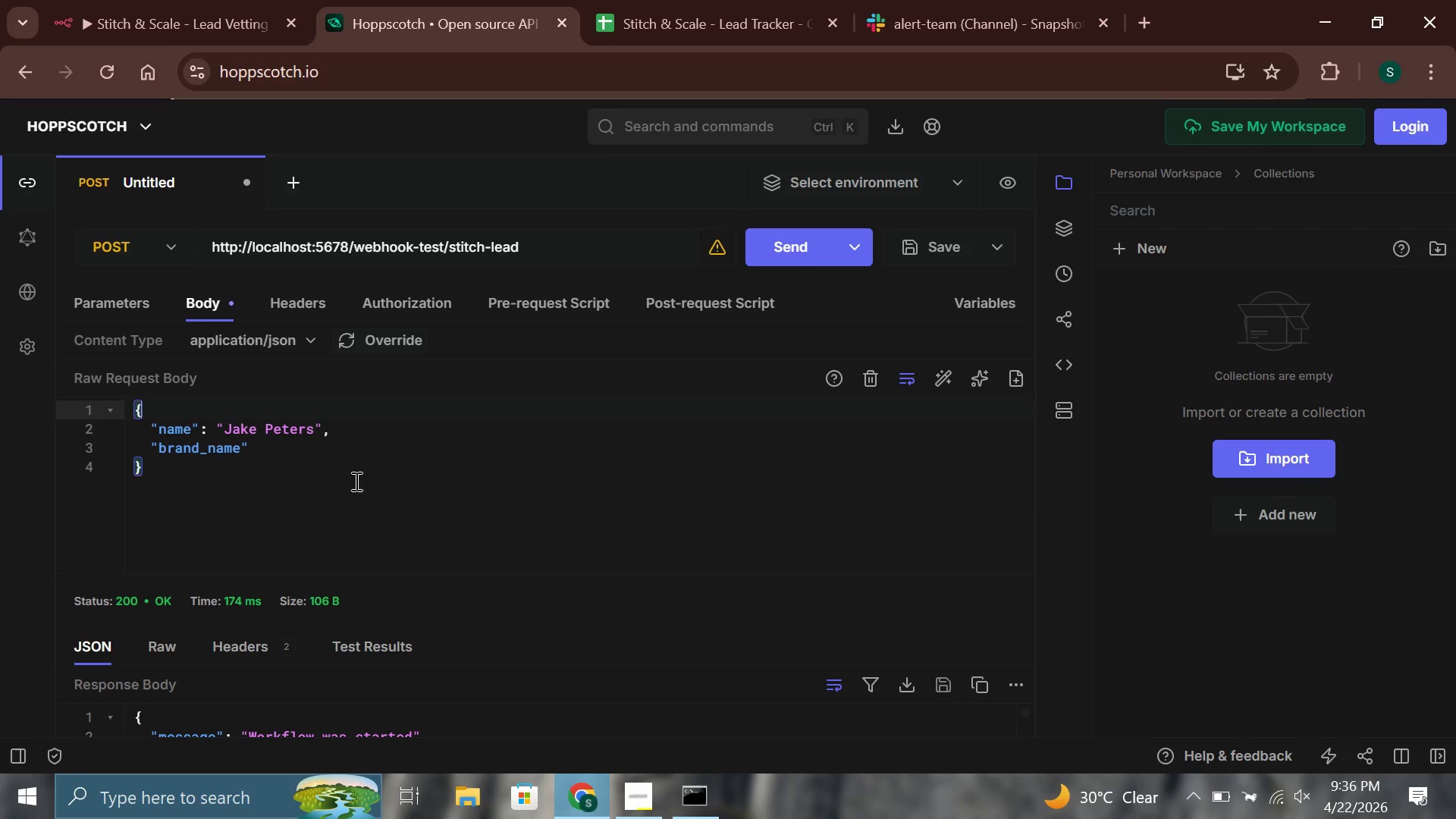 
key(ArrowDown)
 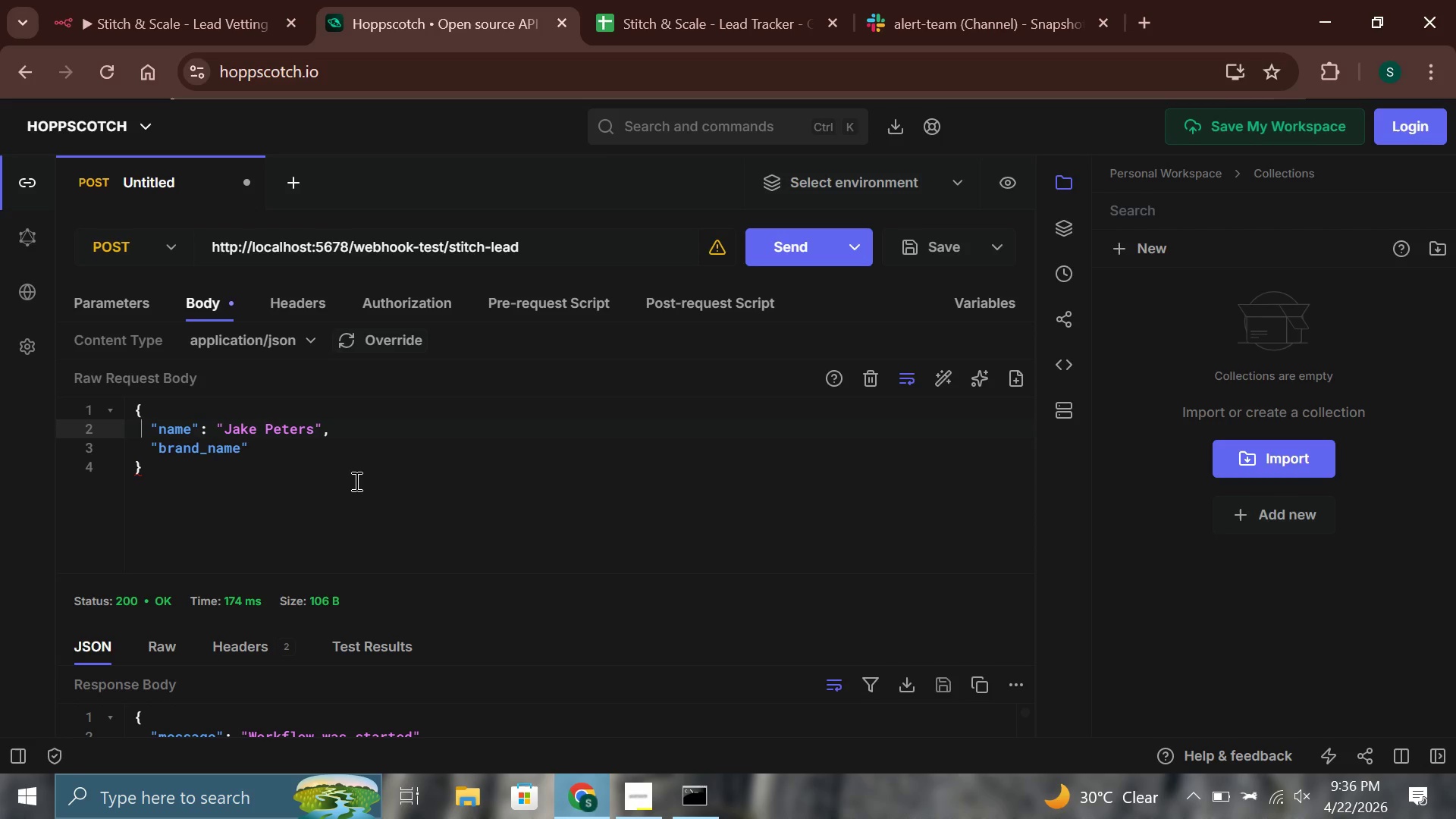 
hold_key(key=ArrowRight, duration=0.31)
 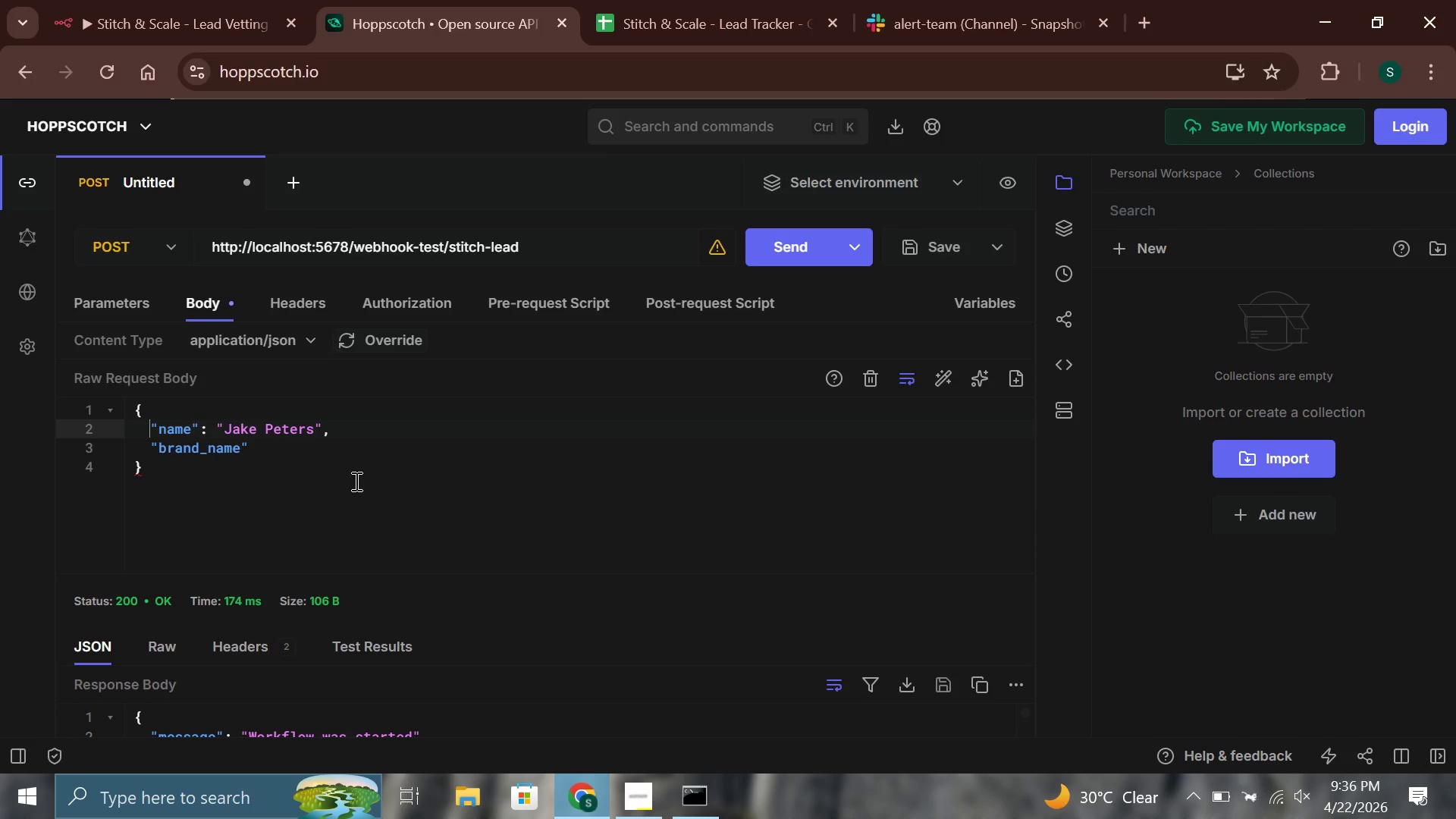 
key(ArrowDown)
 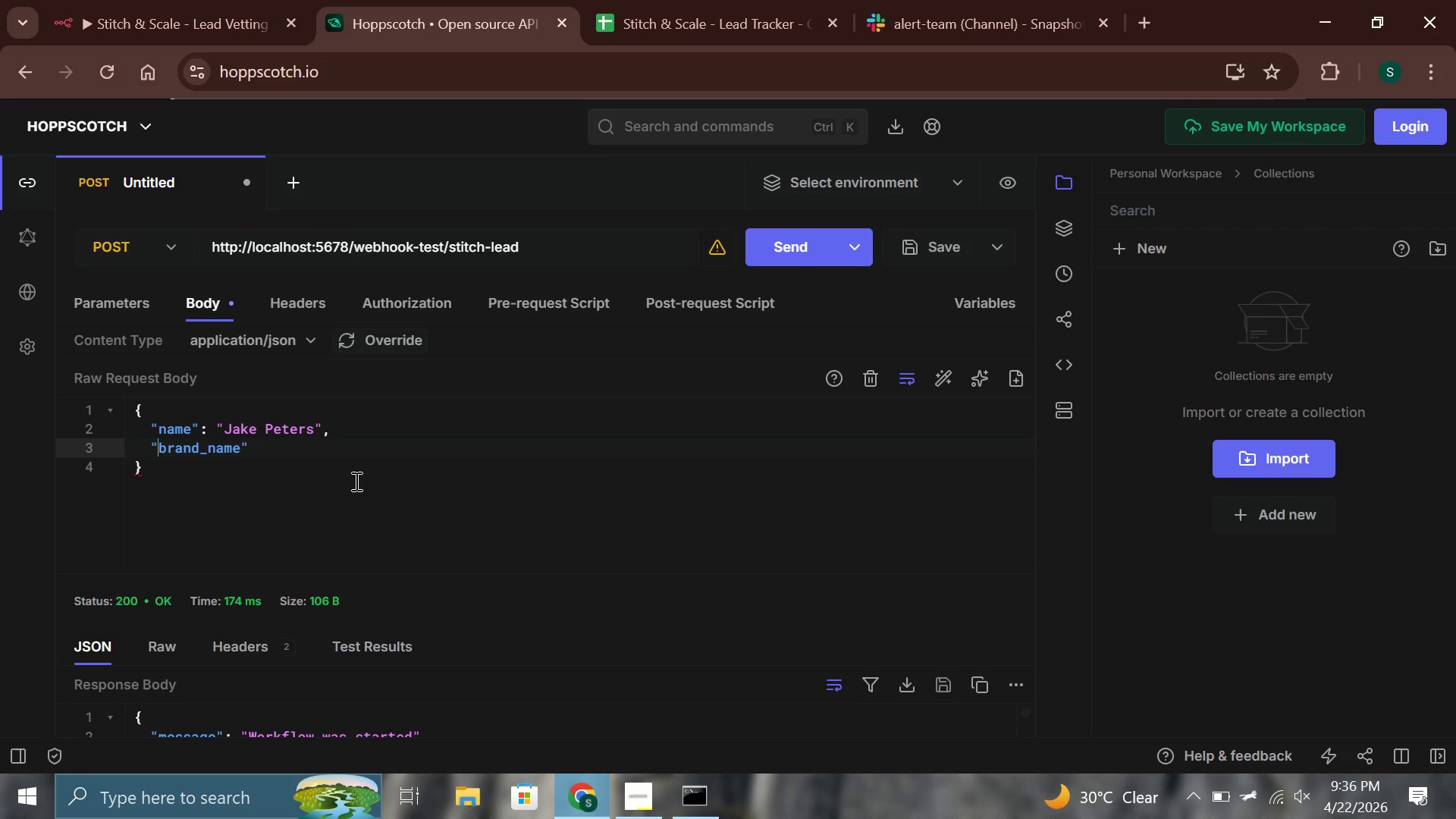 
hold_key(key=ArrowRight, duration=0.89)
 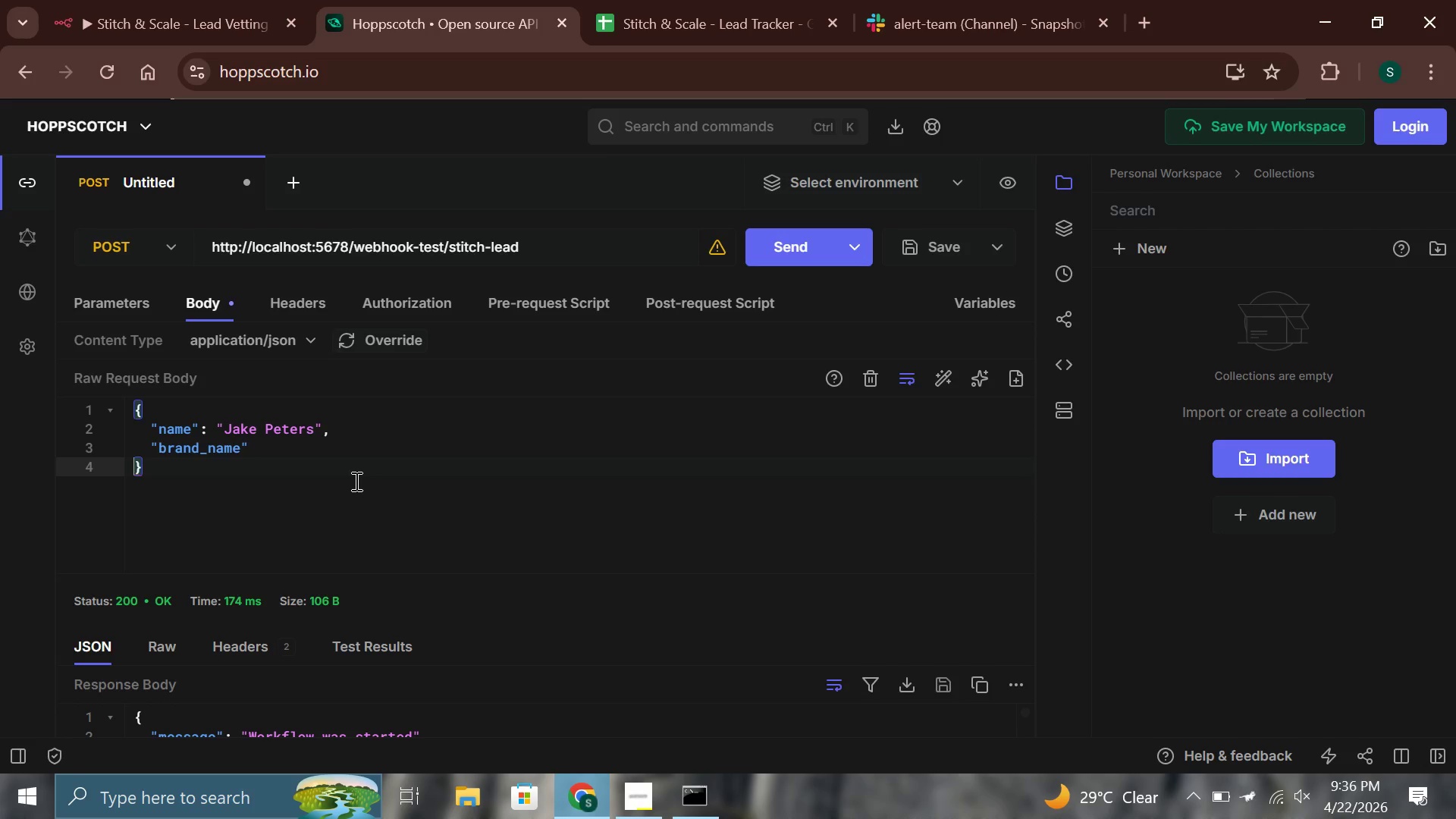 
key(ArrowLeft)
 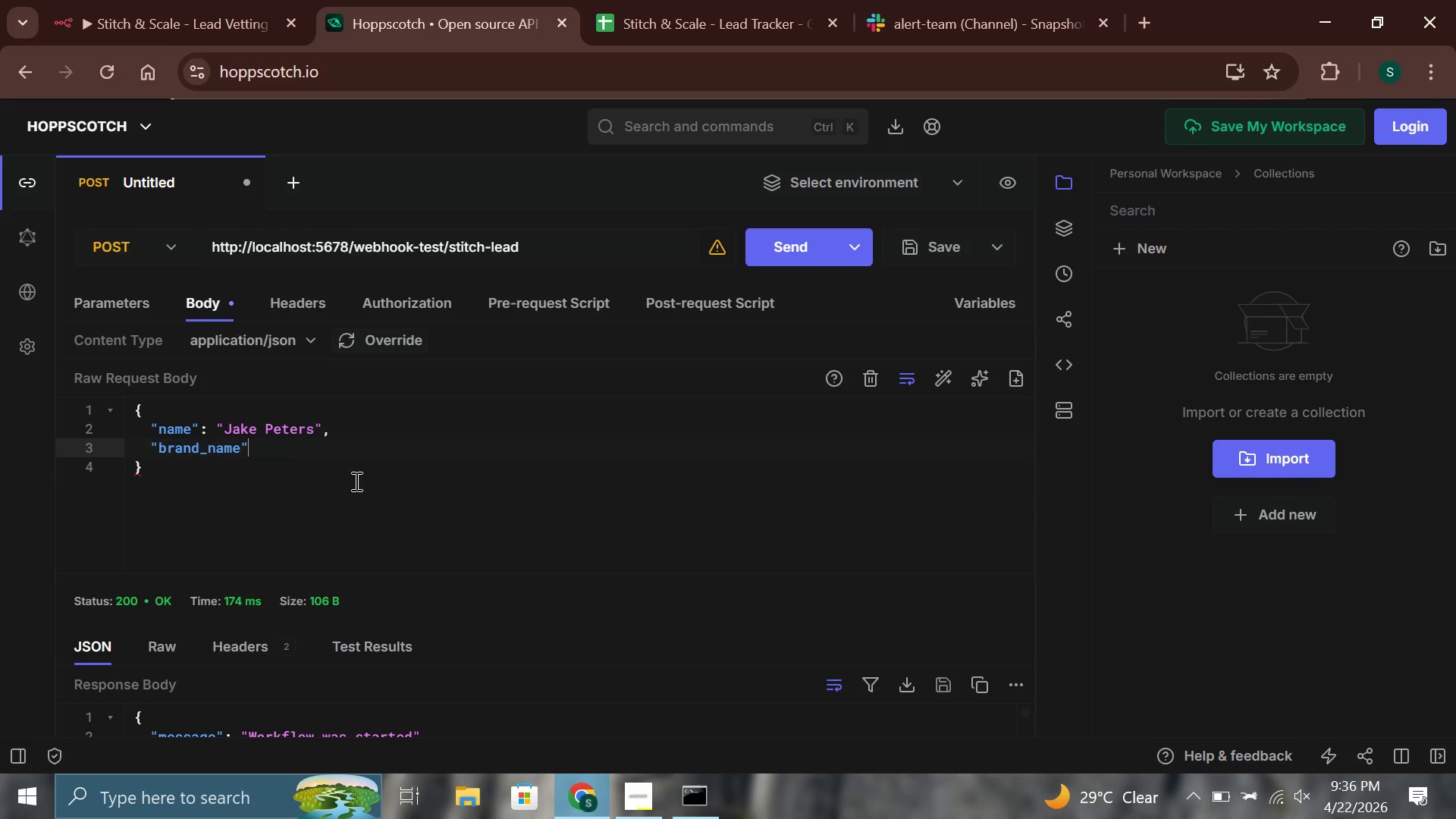 
key(Shift+Semicolon)
 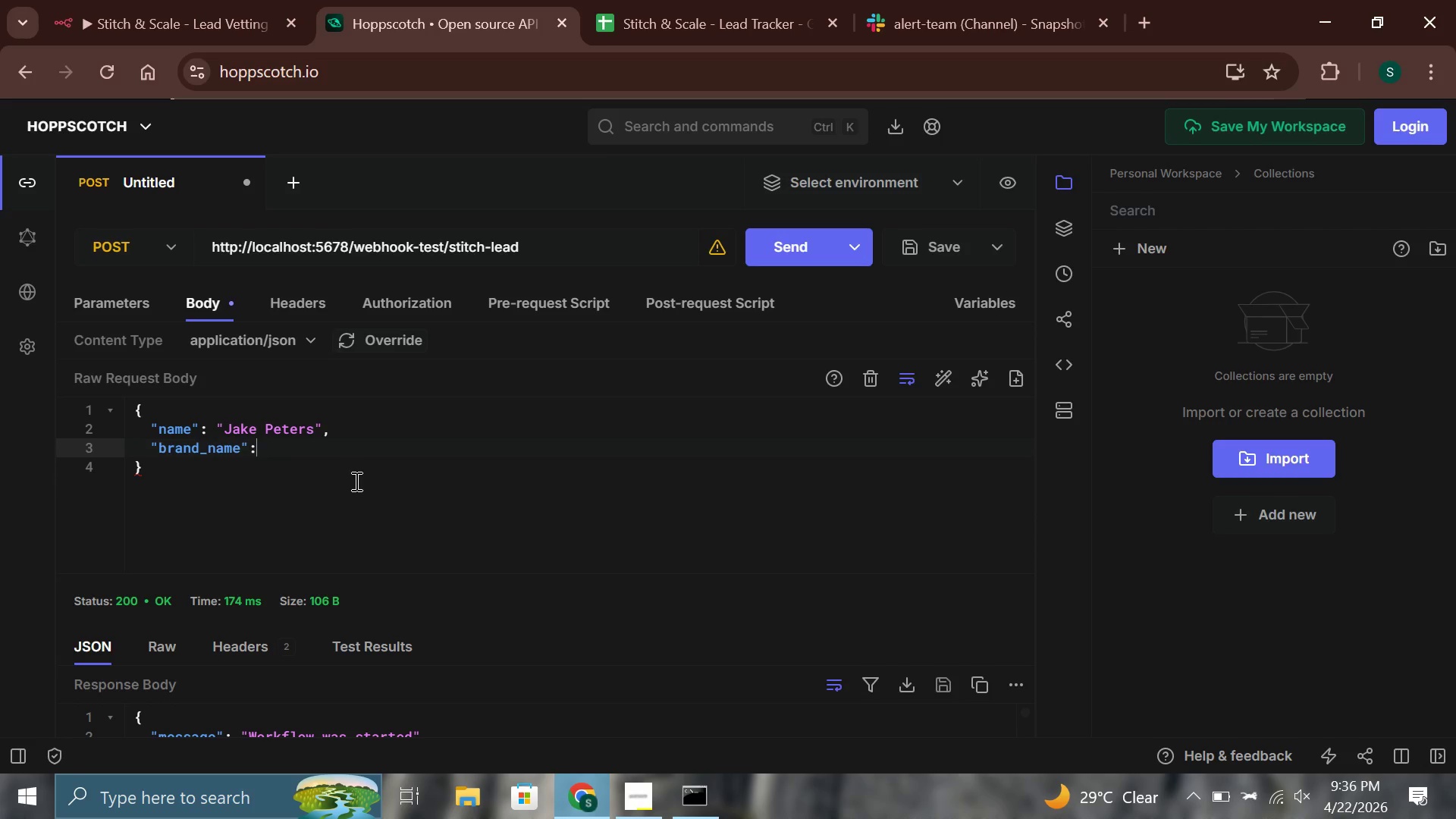 
key(Space)
 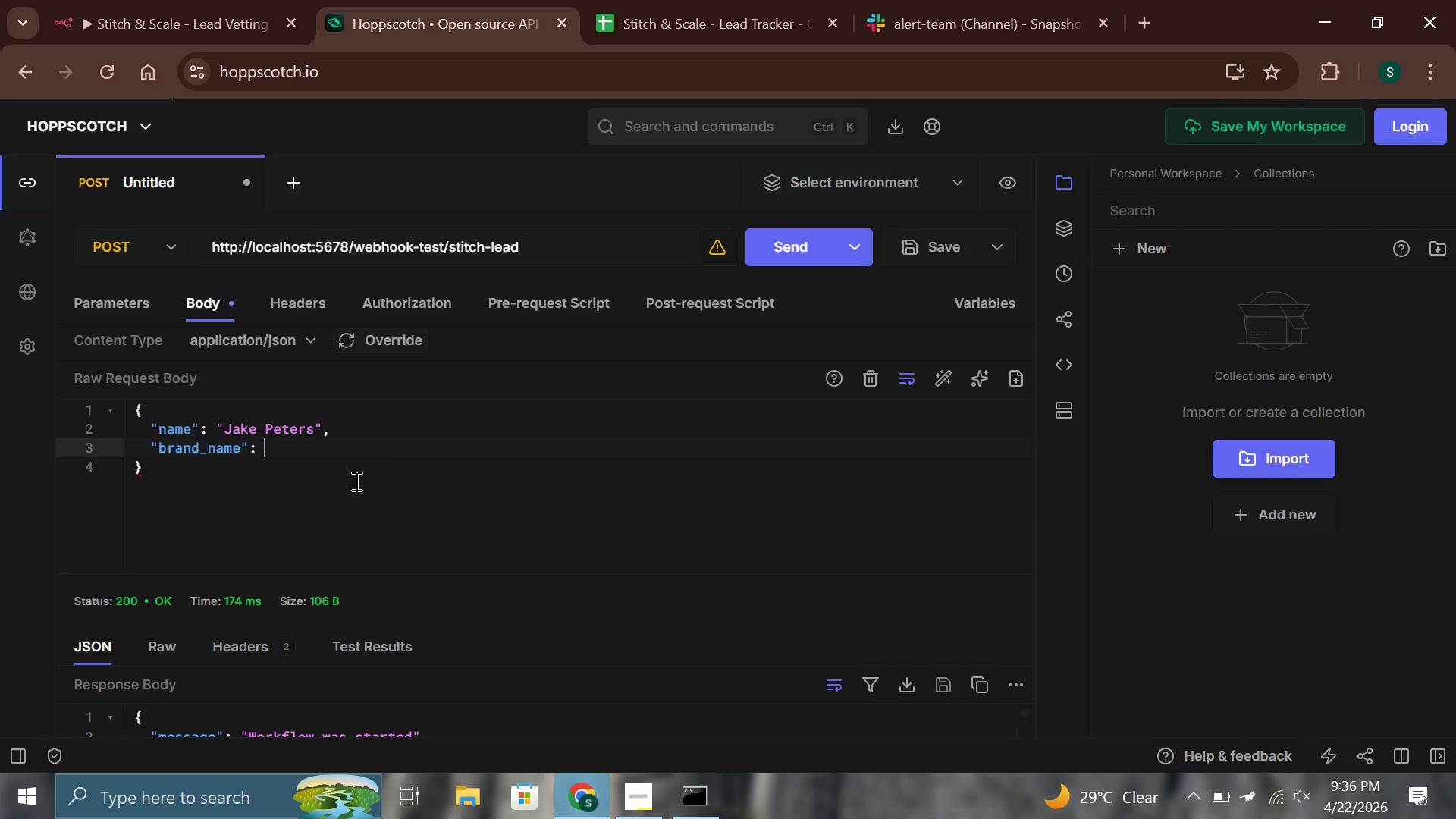 
hold_key(key=ShiftLeft, duration=1.51)
 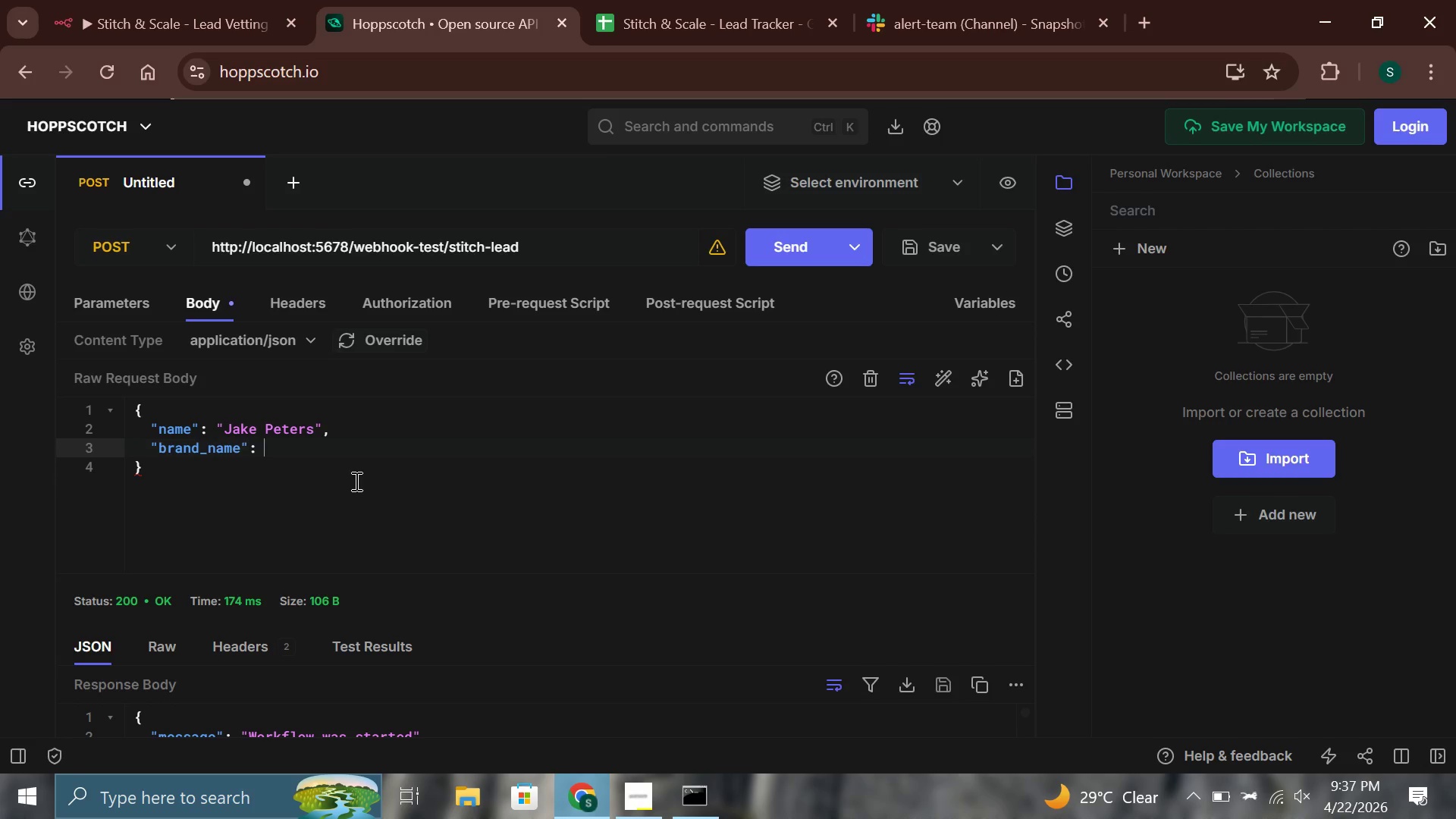 
hold_key(key=ShiftLeft, duration=0.47)
 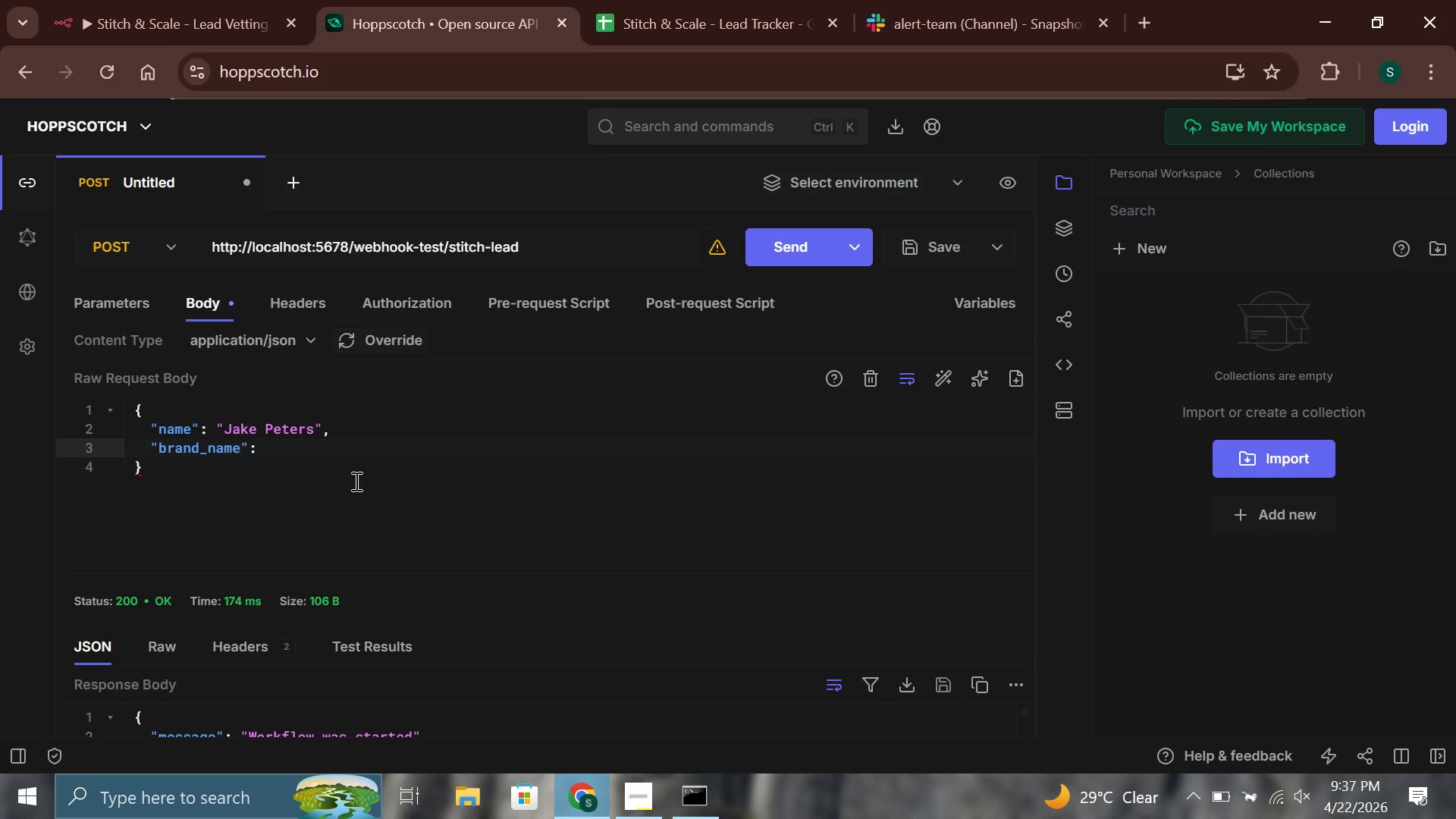 
type("Jake's Apparek)
key(Backspace)
type(l)
 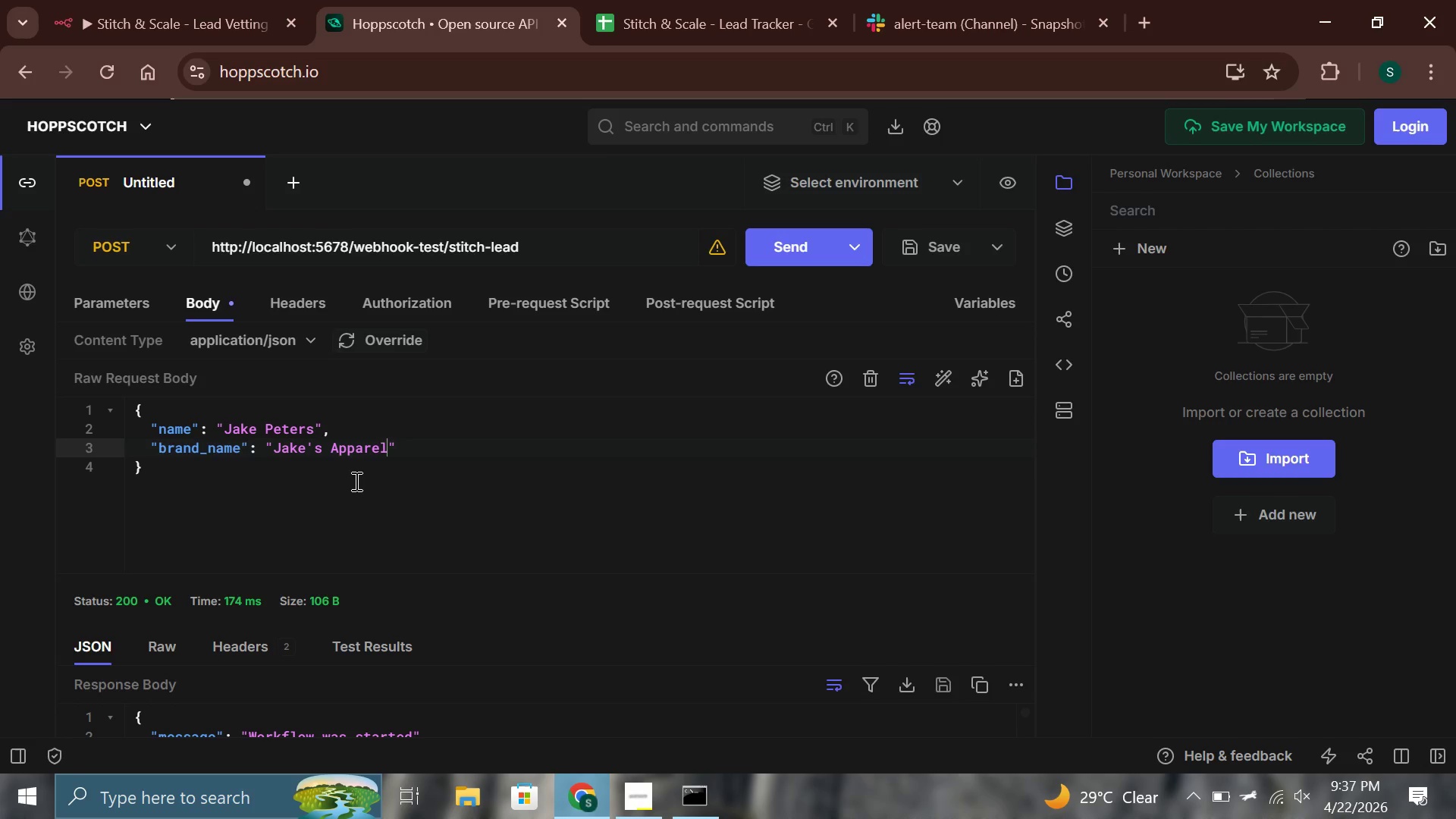 
key(ArrowRight)
 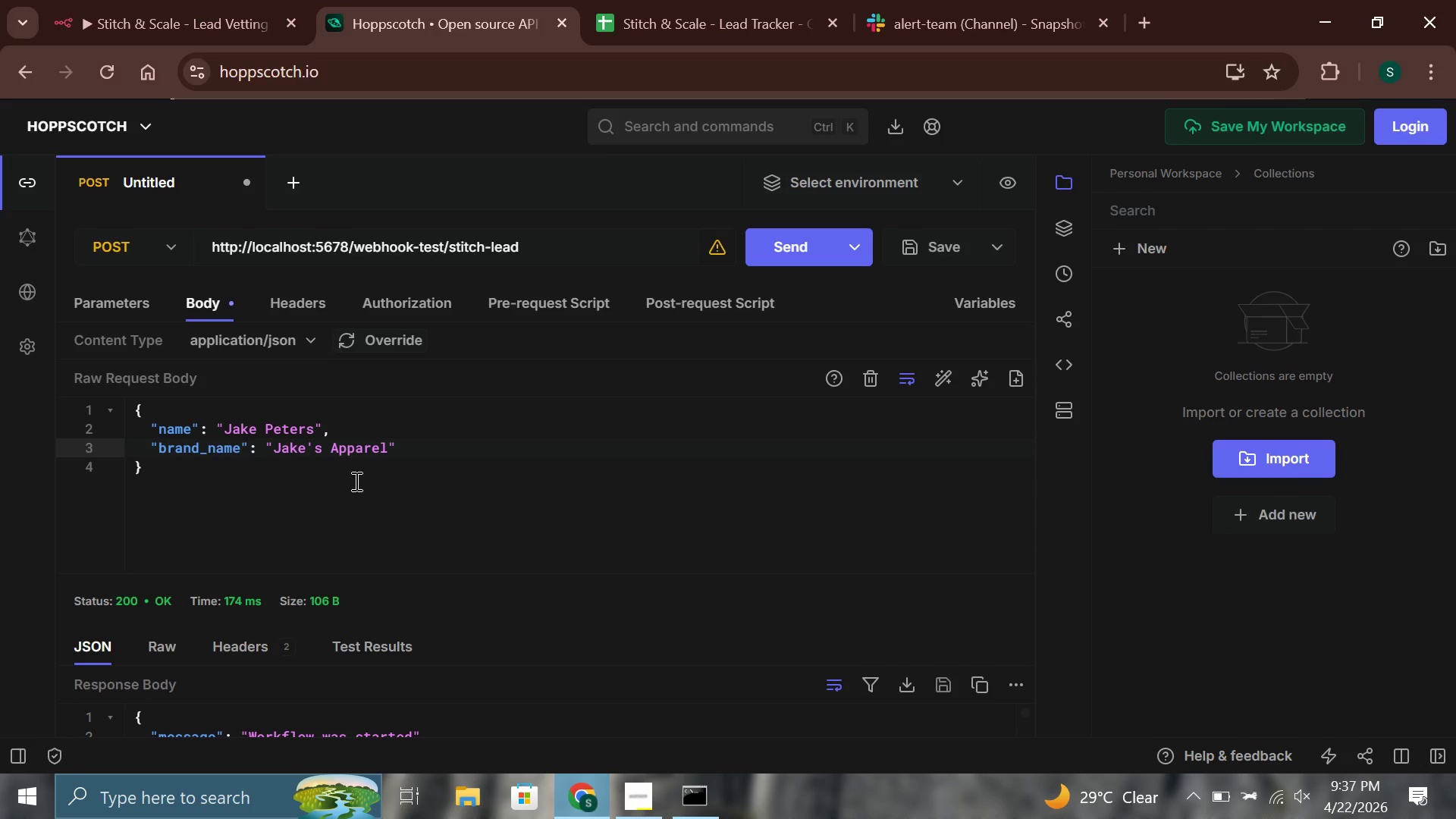 
key(Comma)
 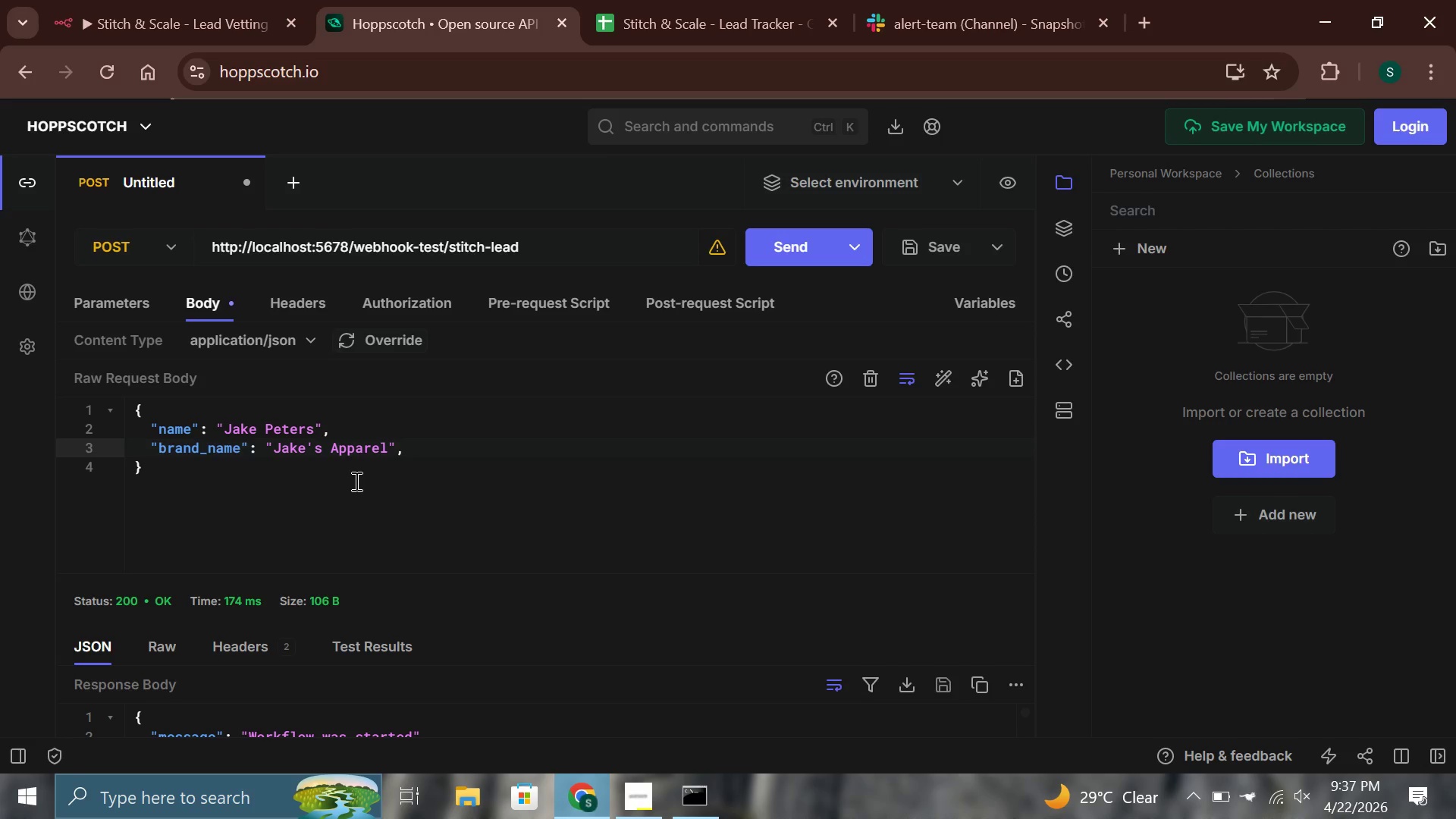 
key(Enter)
 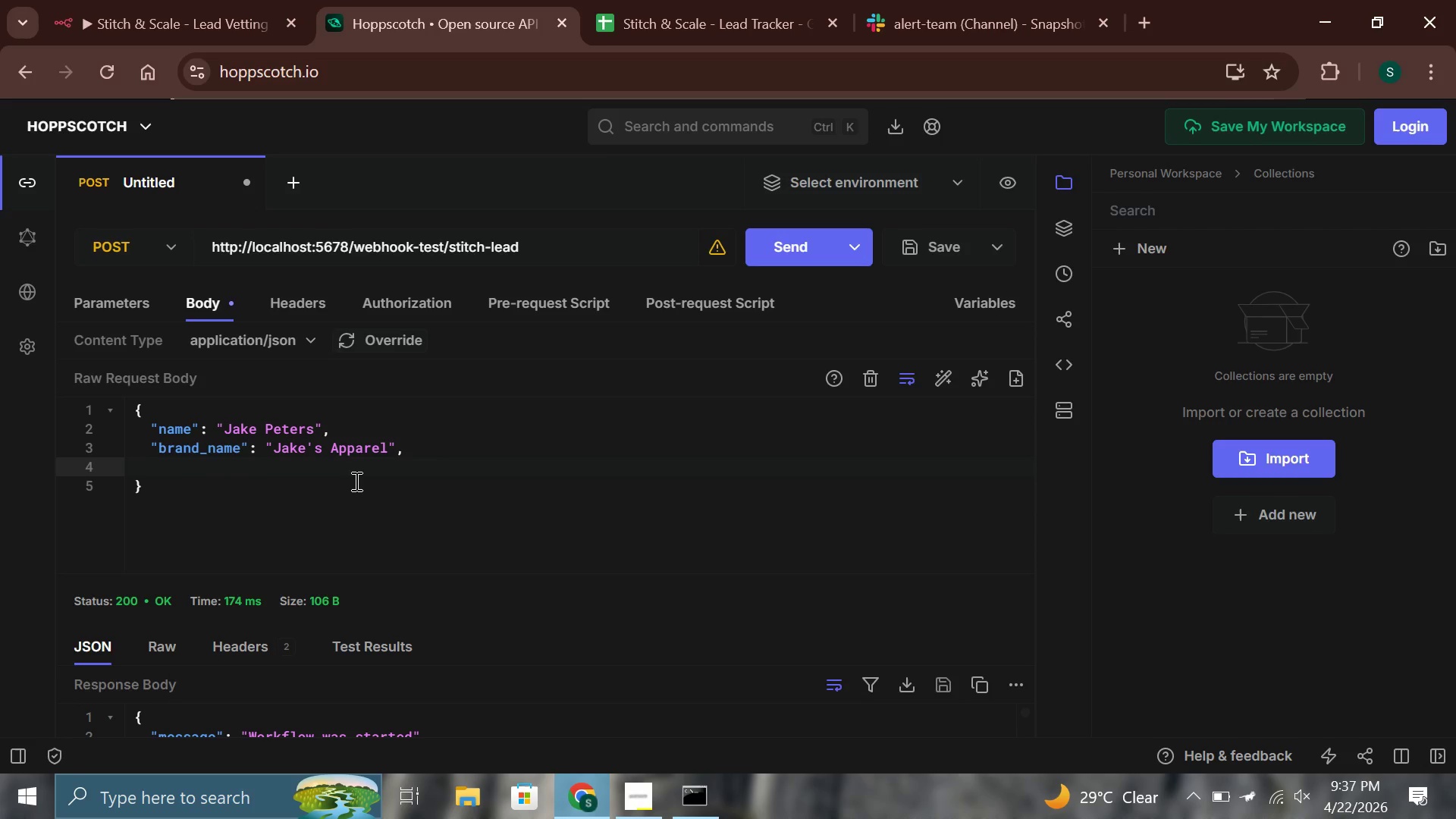 
type("monthly )
key(Backspace)
type(A_)
key(Backspace)
key(Backspace)
type(_ad_spend)
 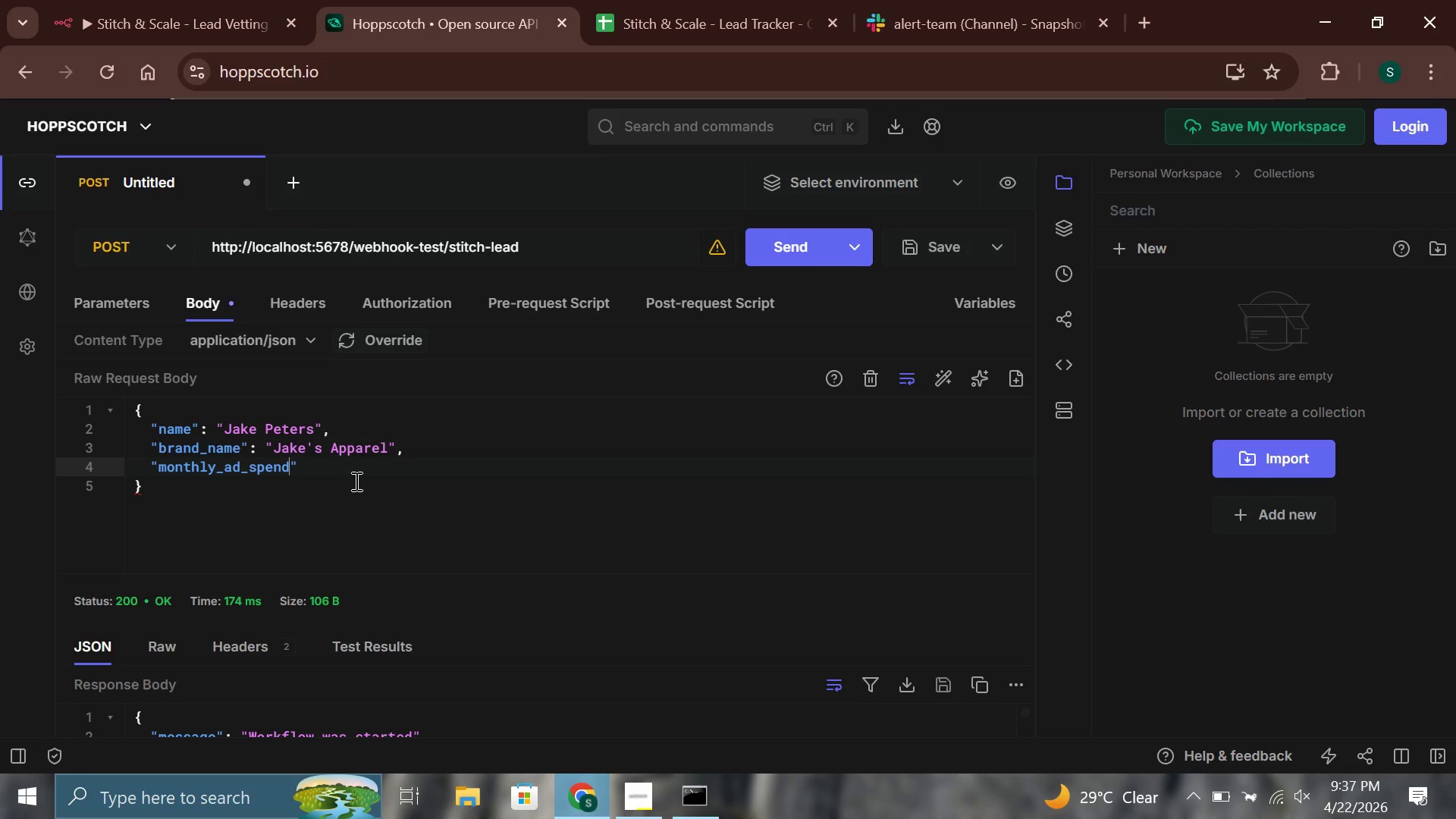 
key(ArrowRight)
 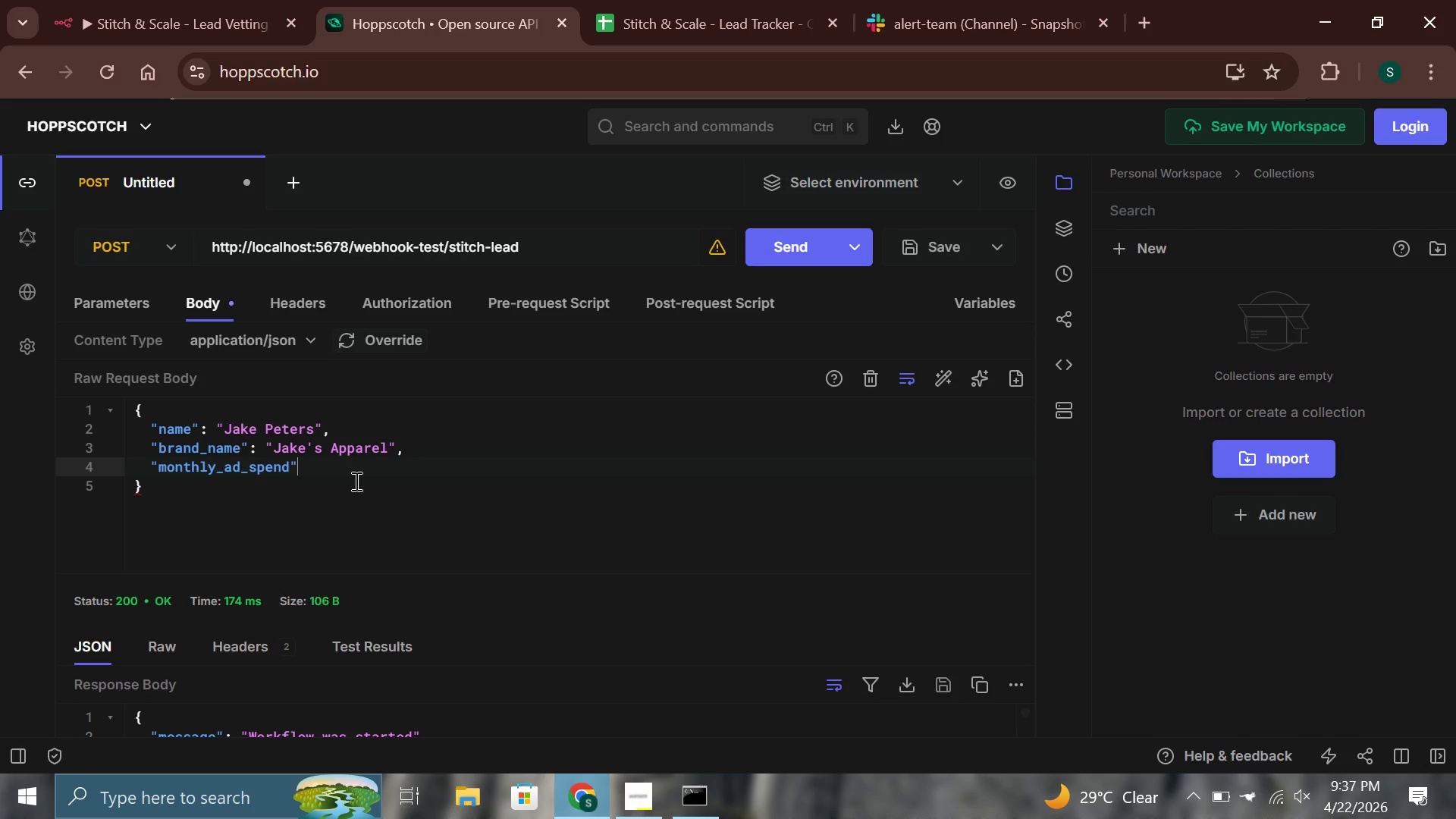 
type(: 800,)
 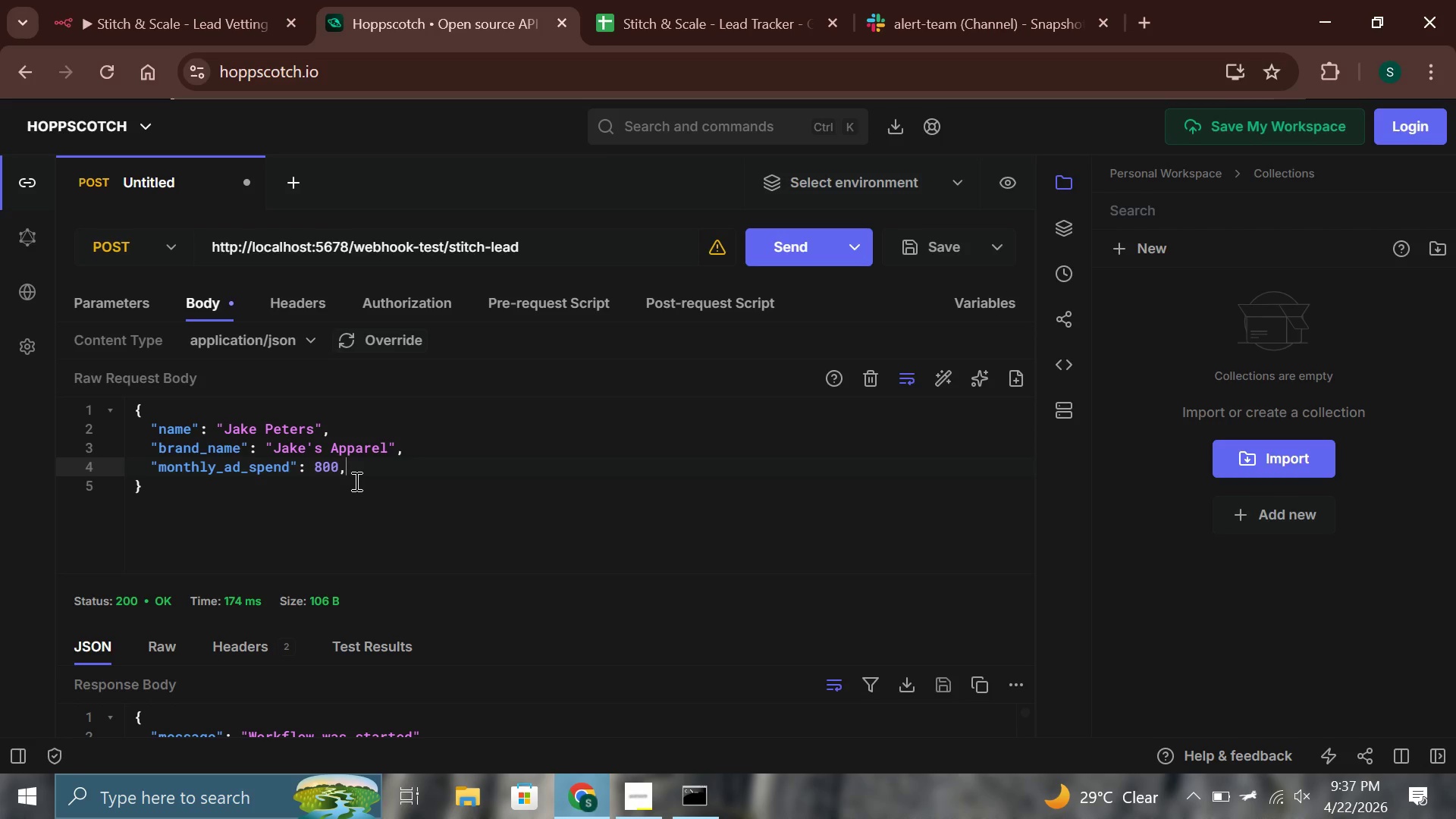 
key(Enter)
 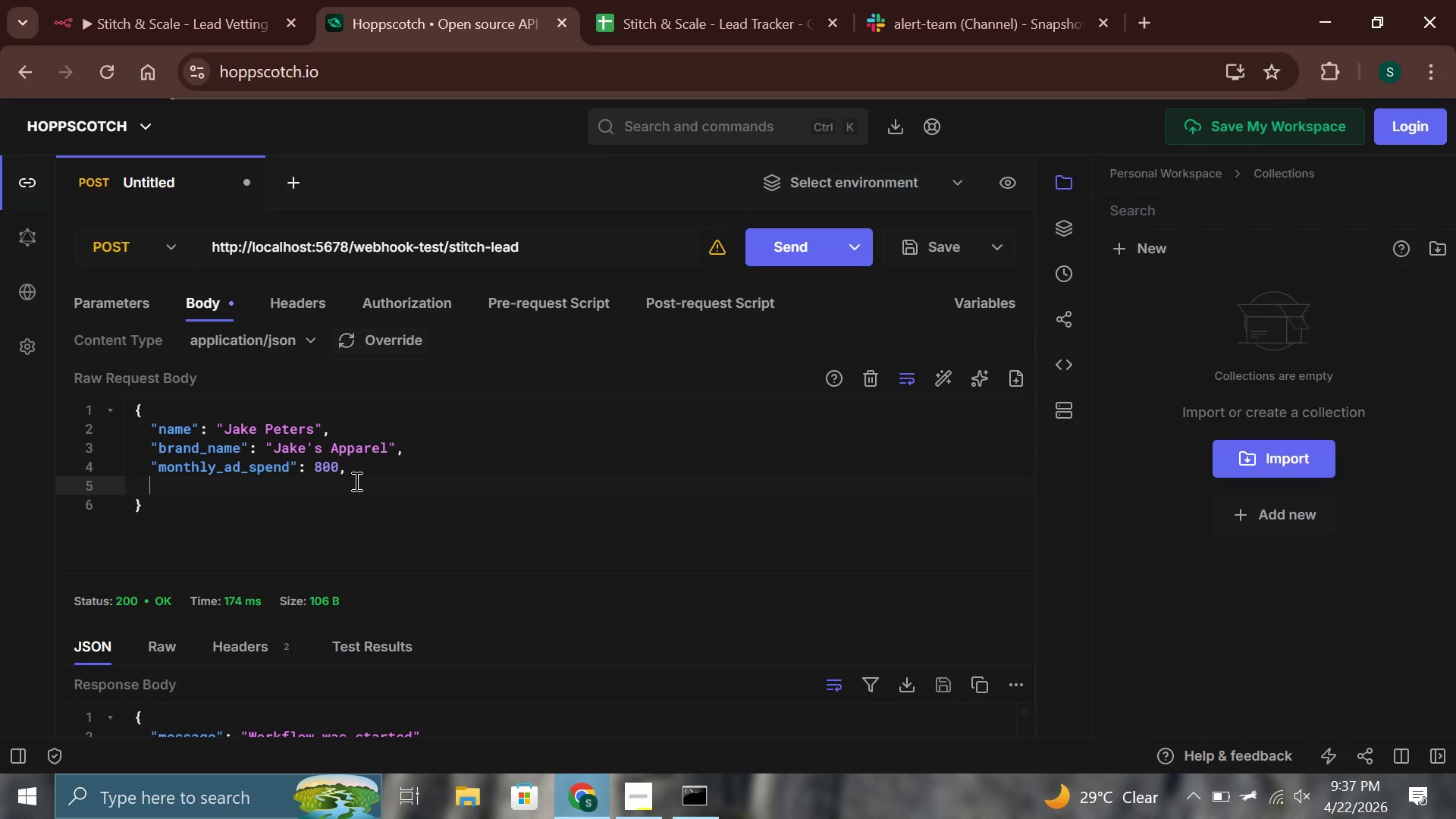 
type("primary_goal)
 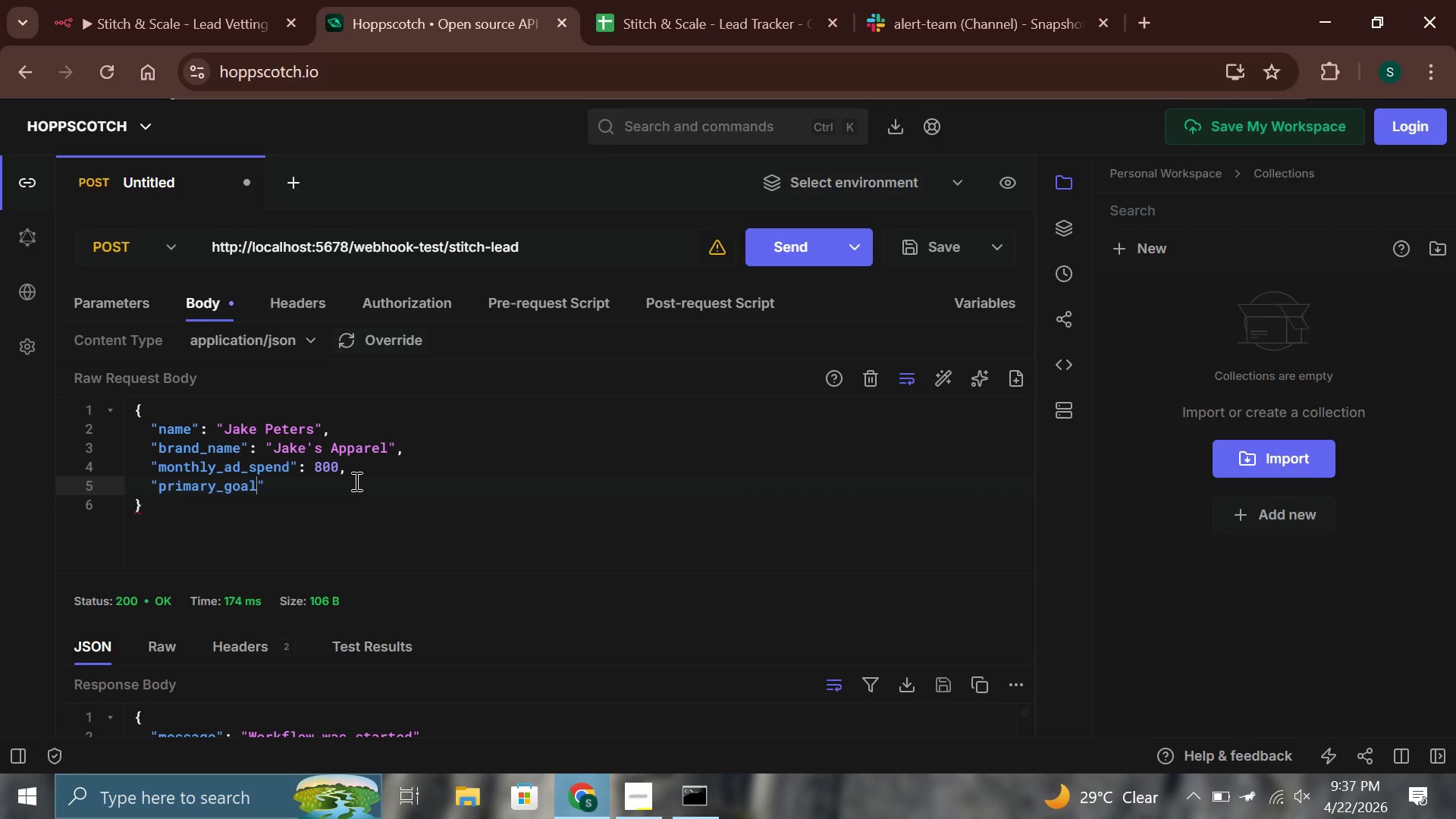 
key(ArrowRight)
 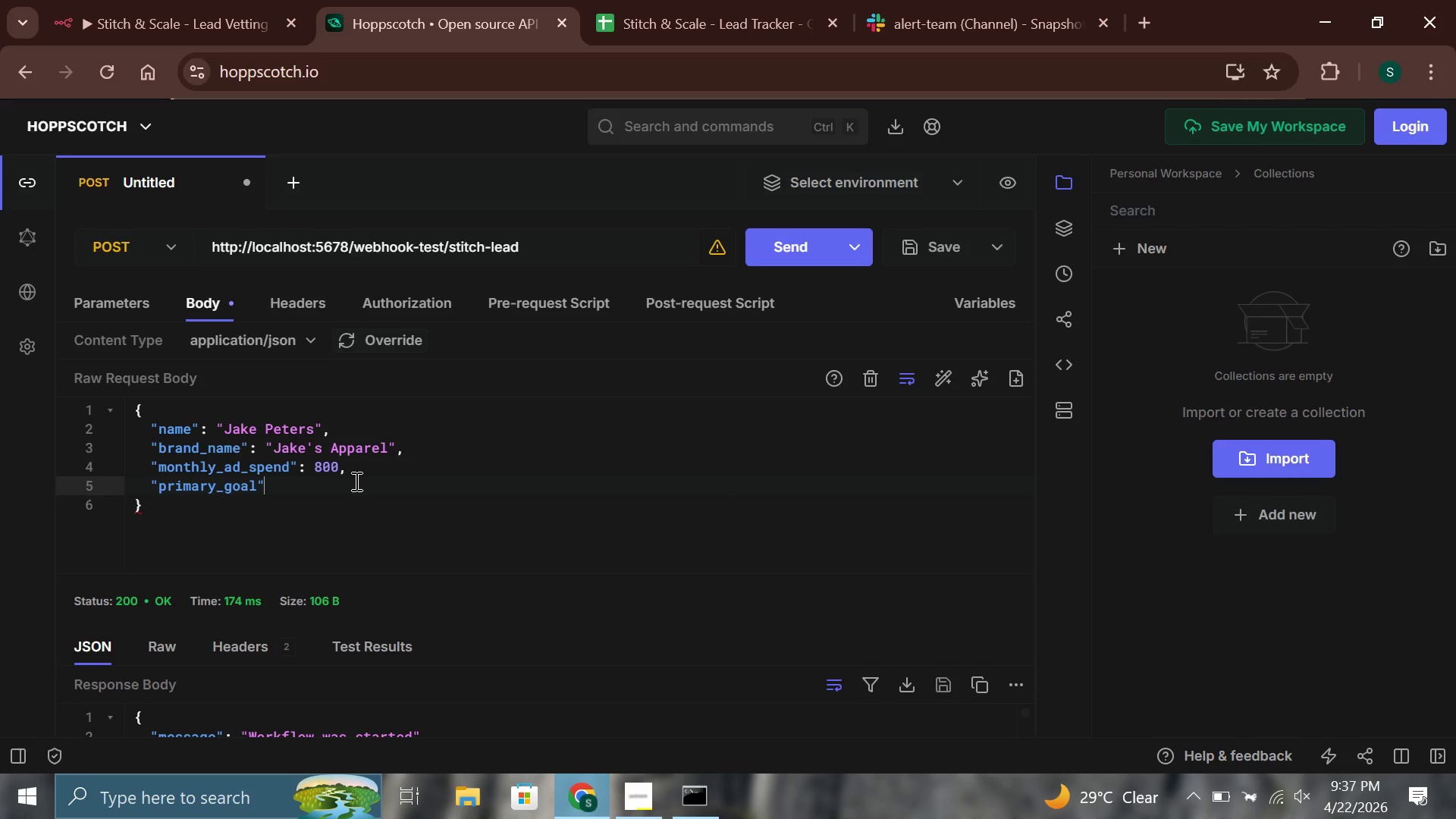 
type(: "Get more followers on Instagram)
 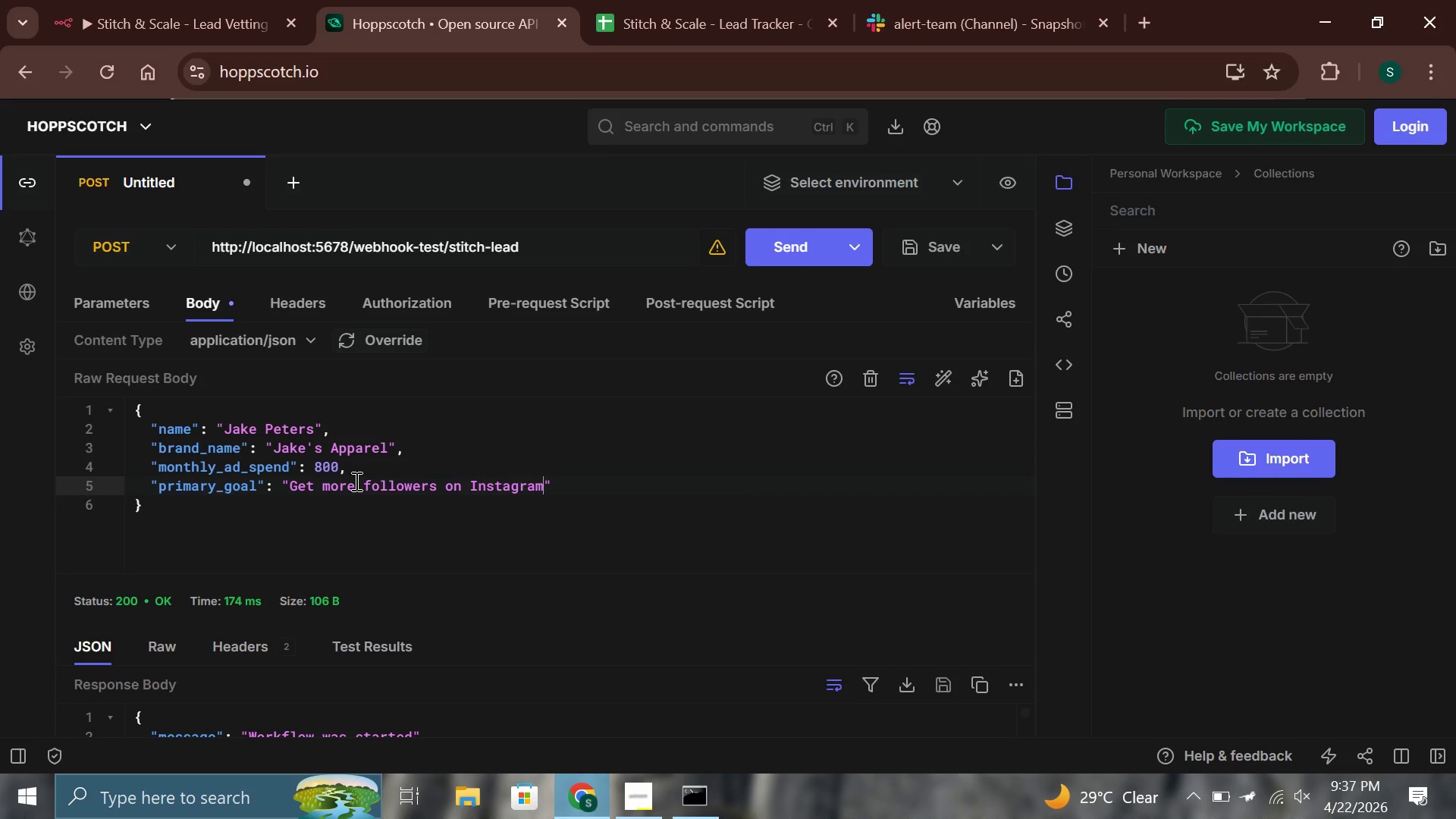 
key(ArrowDown)
 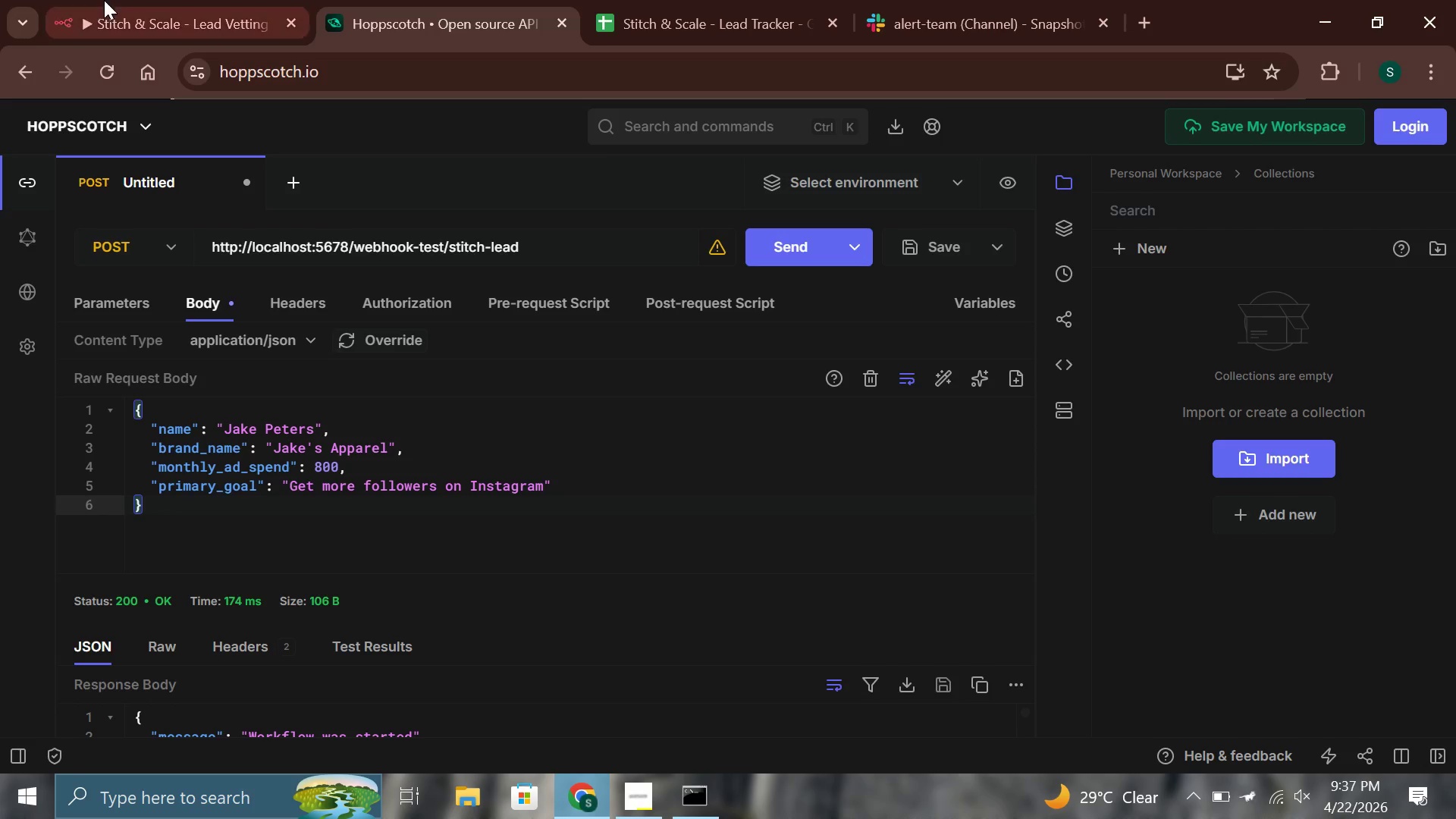 
left_click([102, 2])
 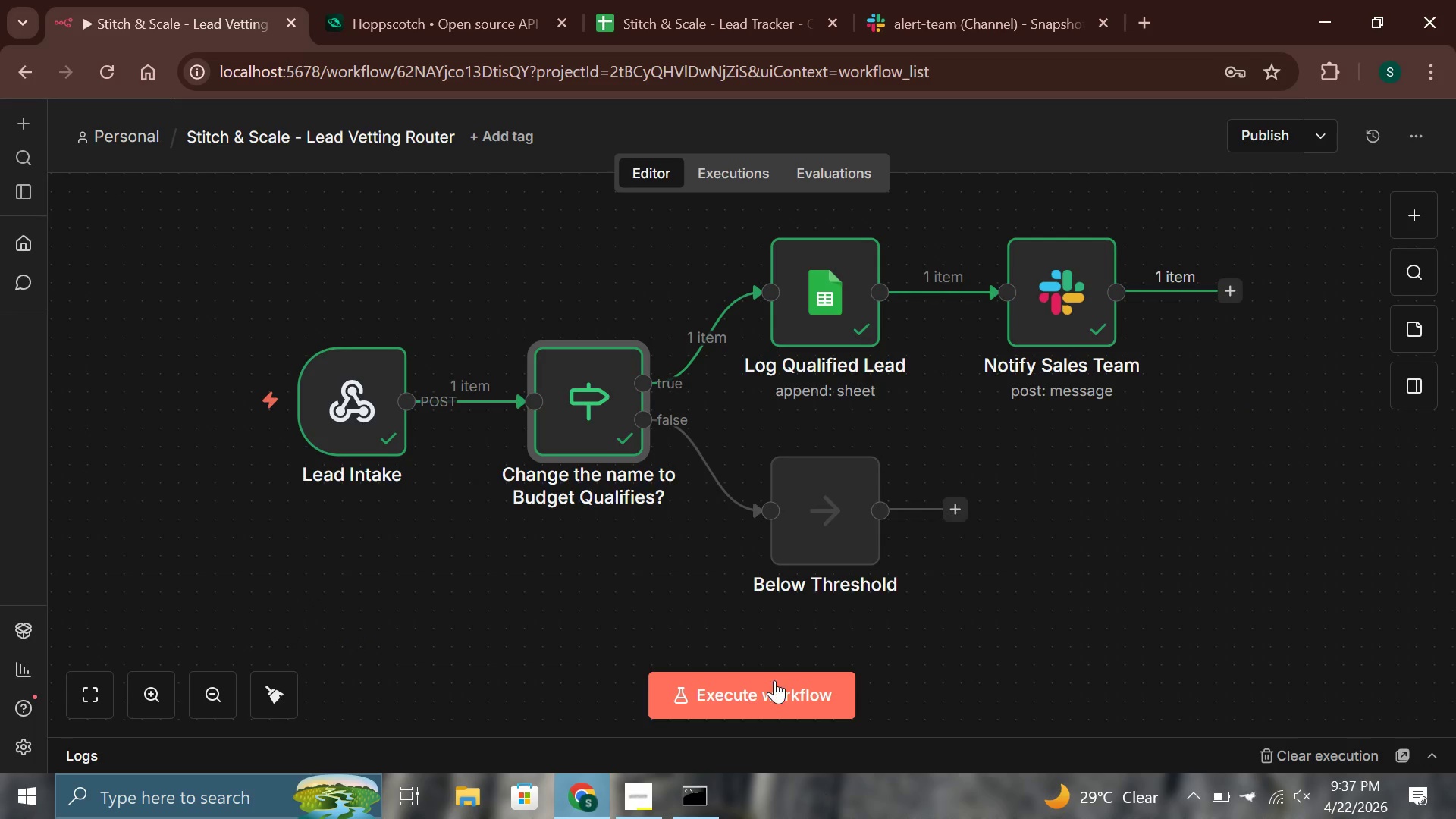 
left_click([773, 686])
 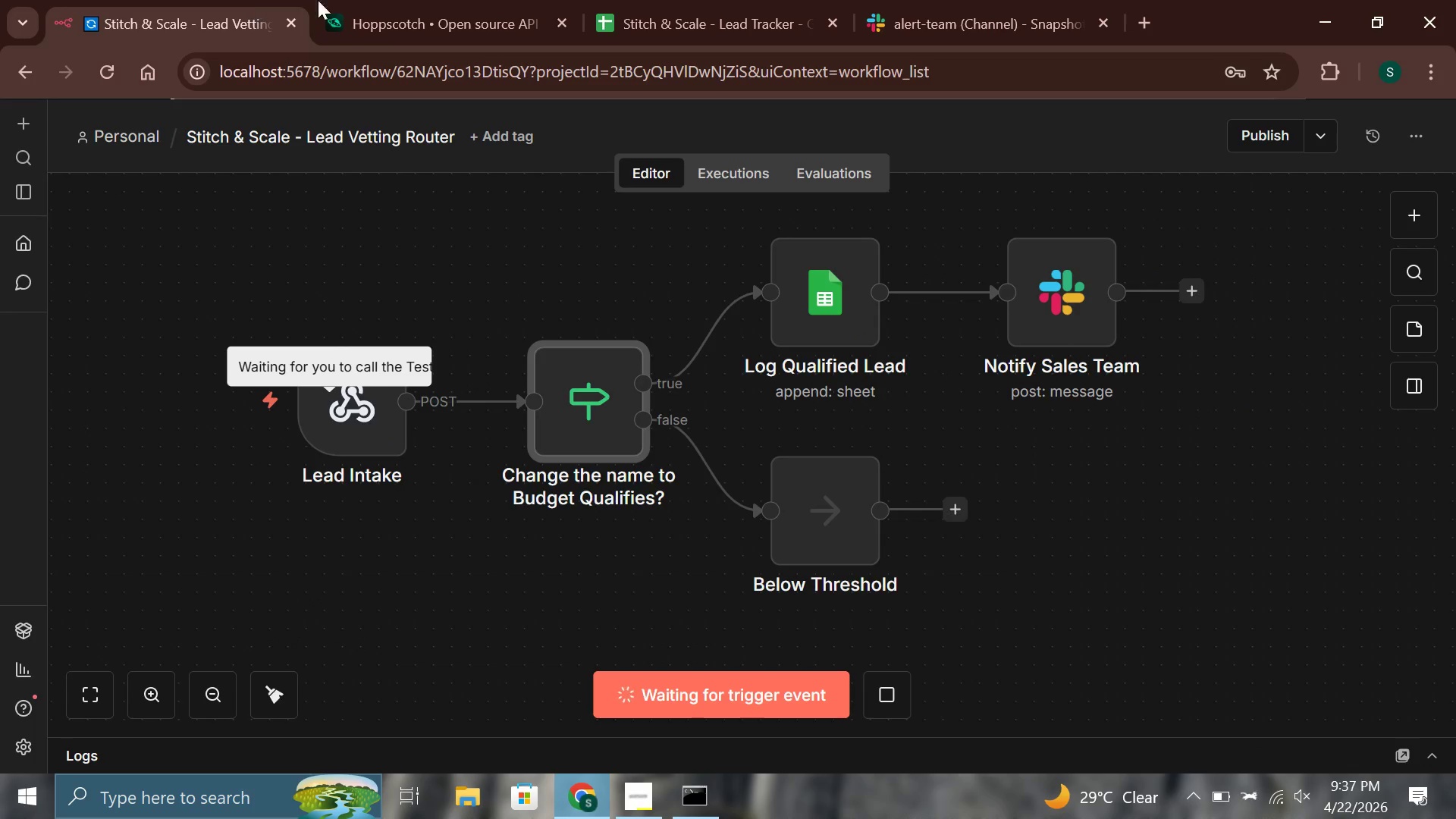 
left_click([352, 0])
 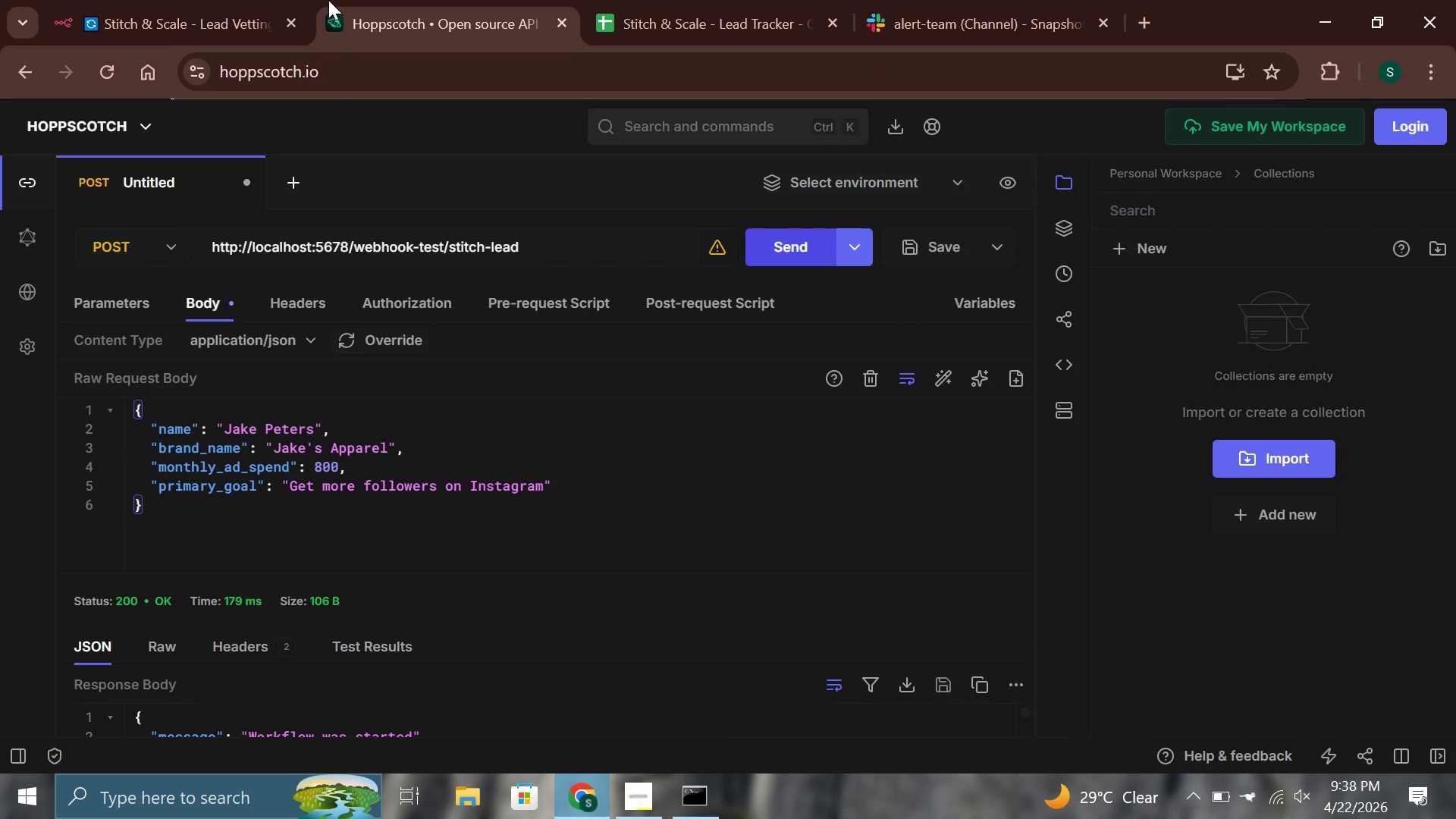 
left_click([193, 0])